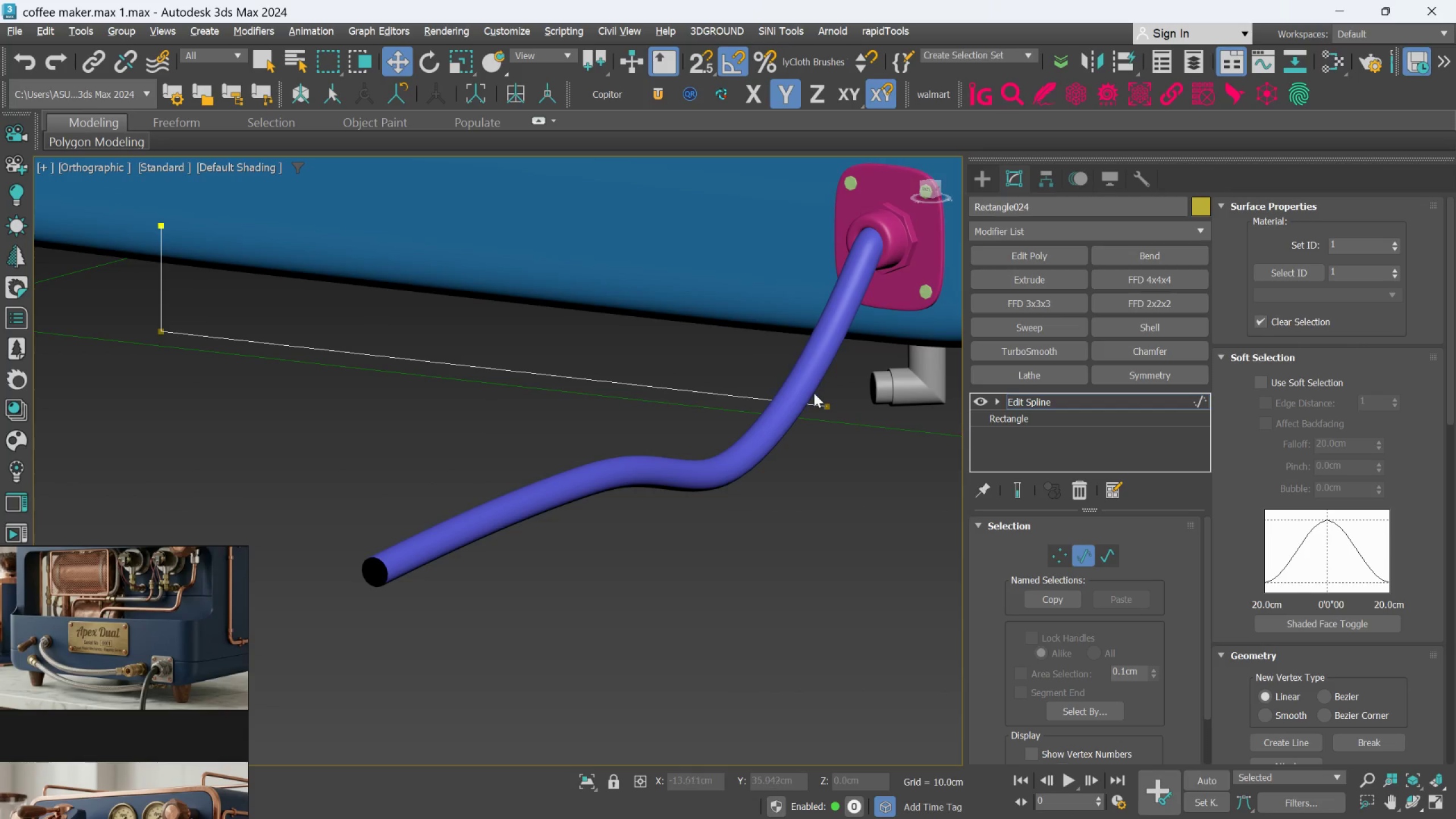 
scroll: coordinate [824, 393], scroll_direction: up, amount: 1.0
 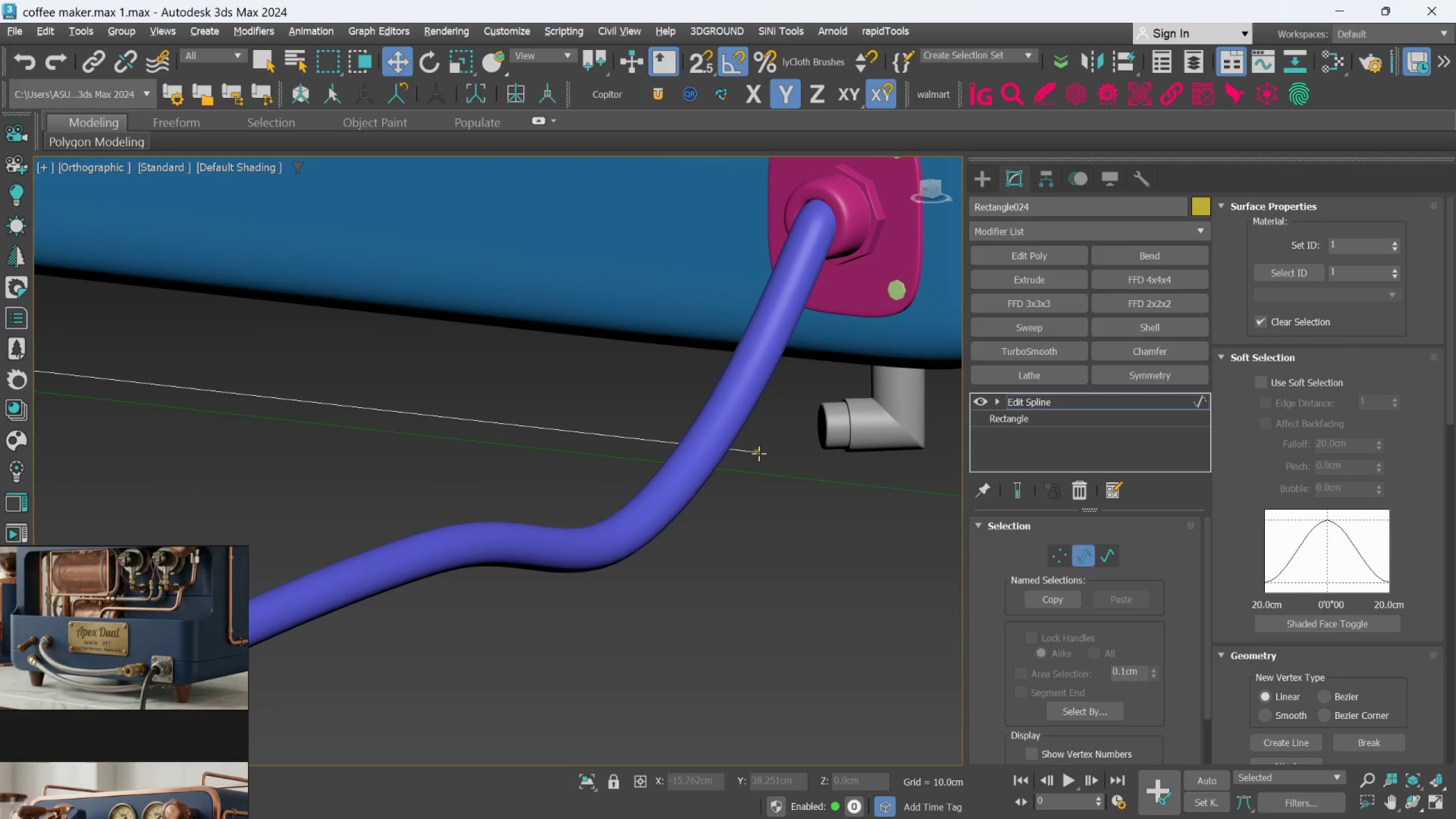 
left_click([1052, 561])
 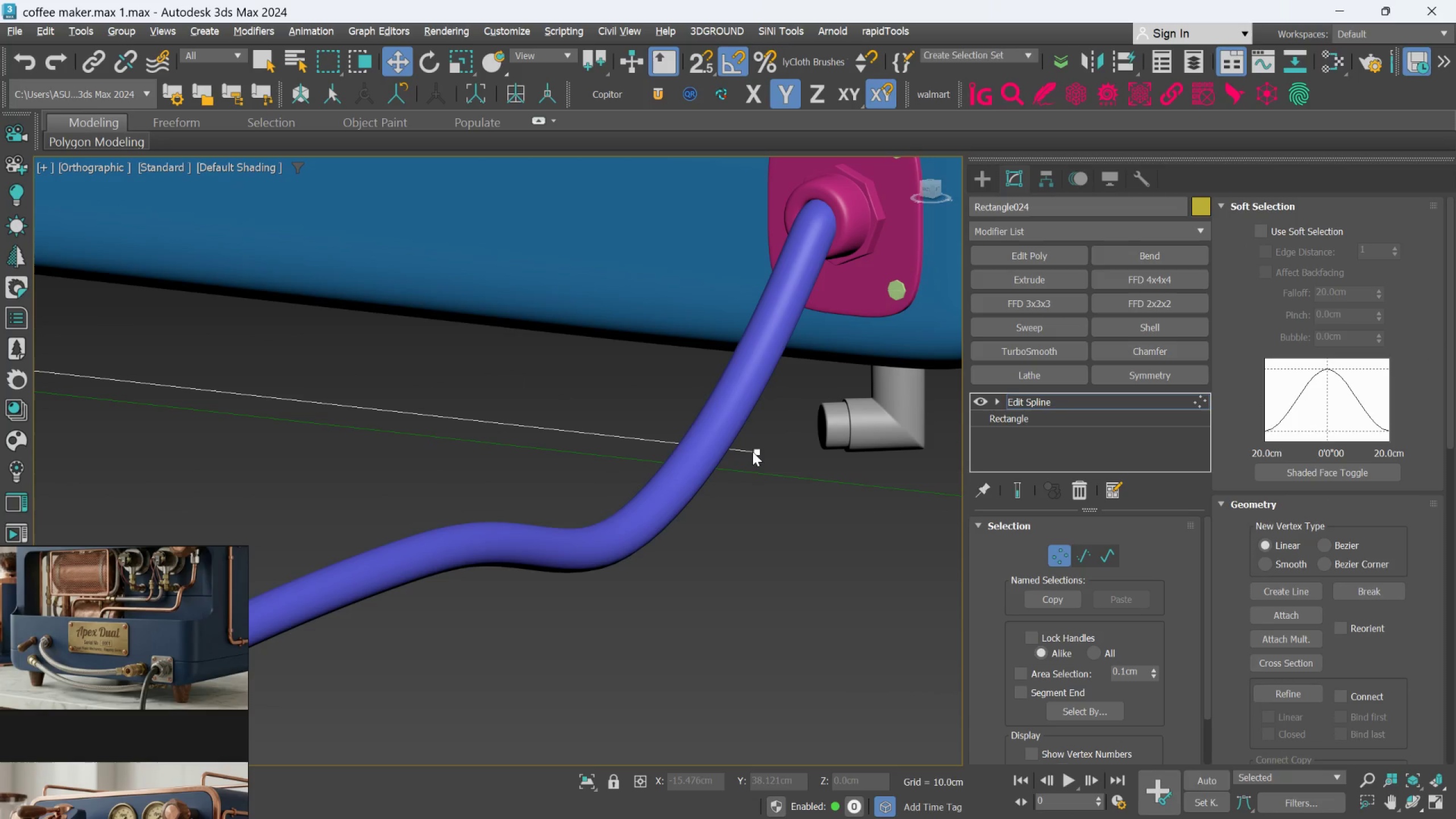 
left_click([754, 450])
 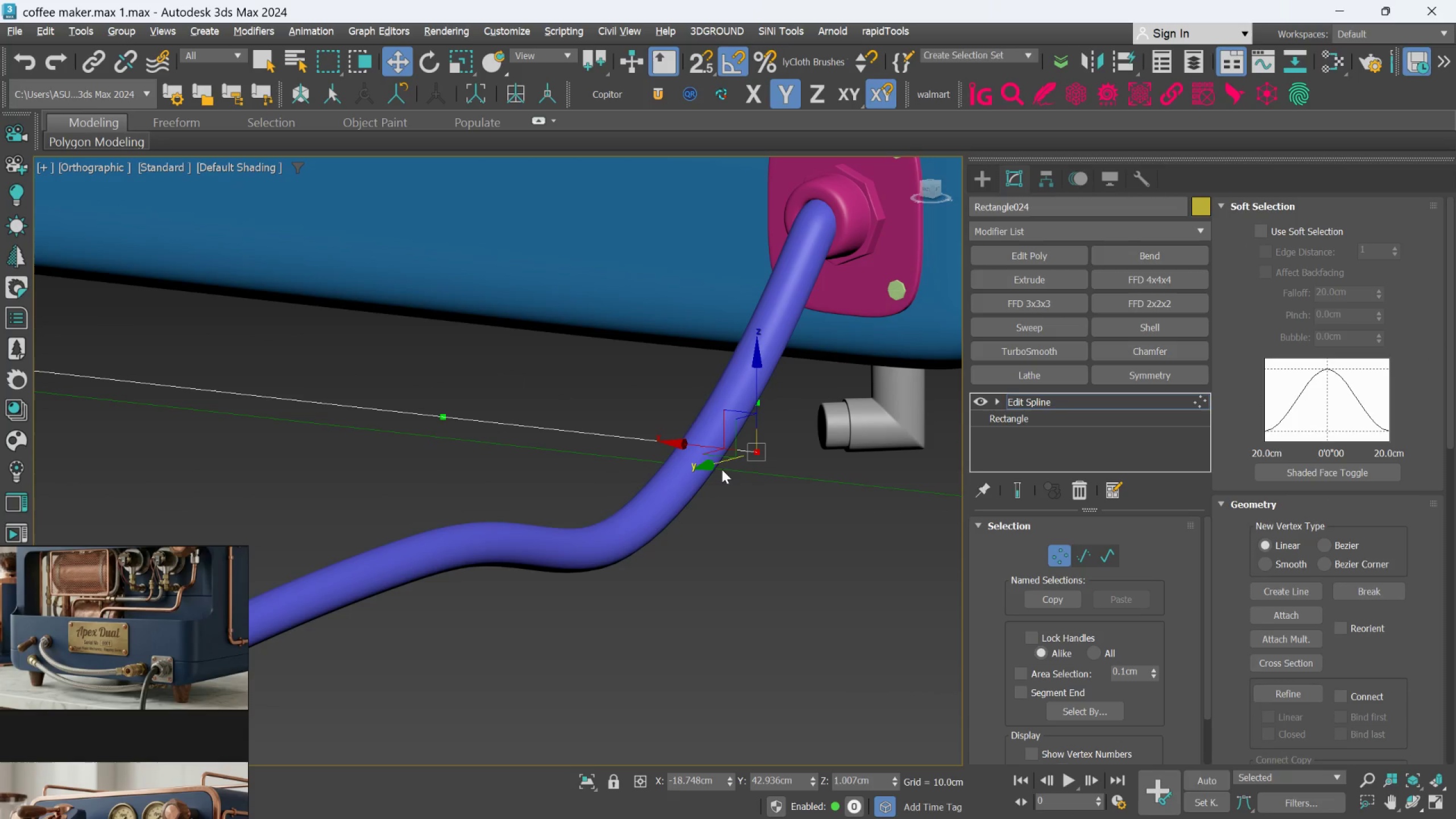 
left_click_drag(start_coordinate=[713, 466], to_coordinate=[780, 429])
 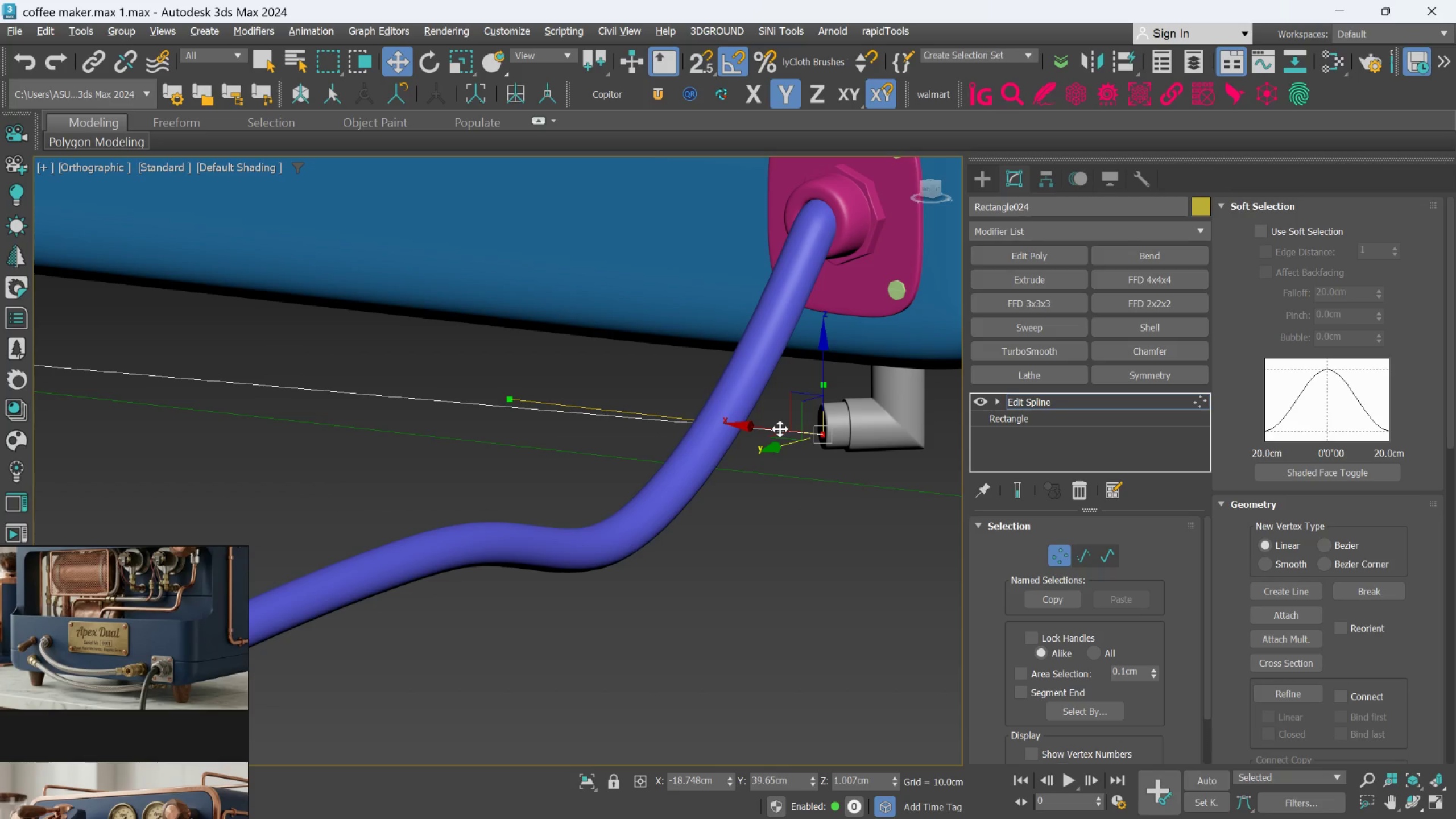 
hold_key(key=AltLeft, duration=0.48)
 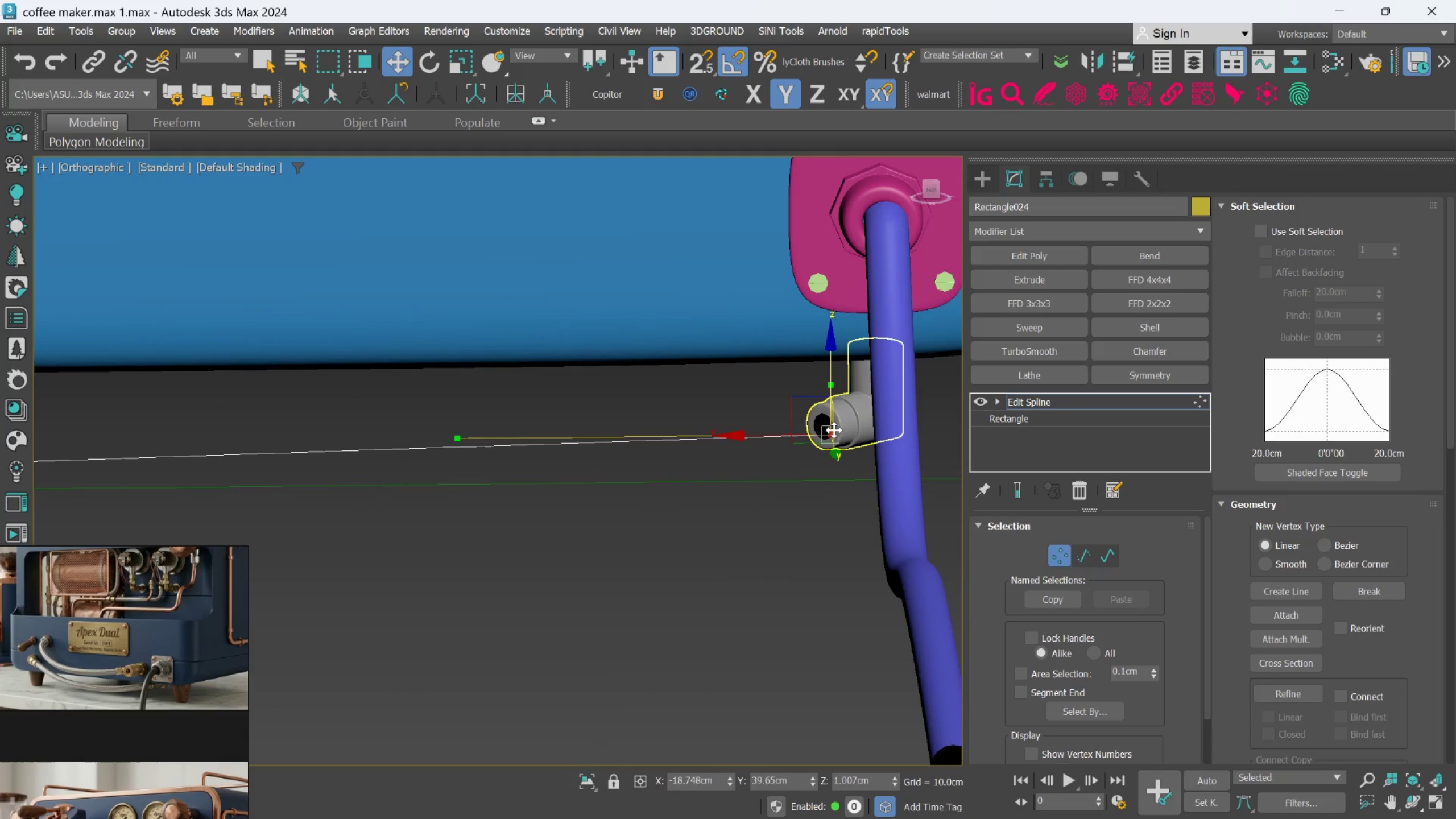 
hold_key(key=AltLeft, duration=0.89)
 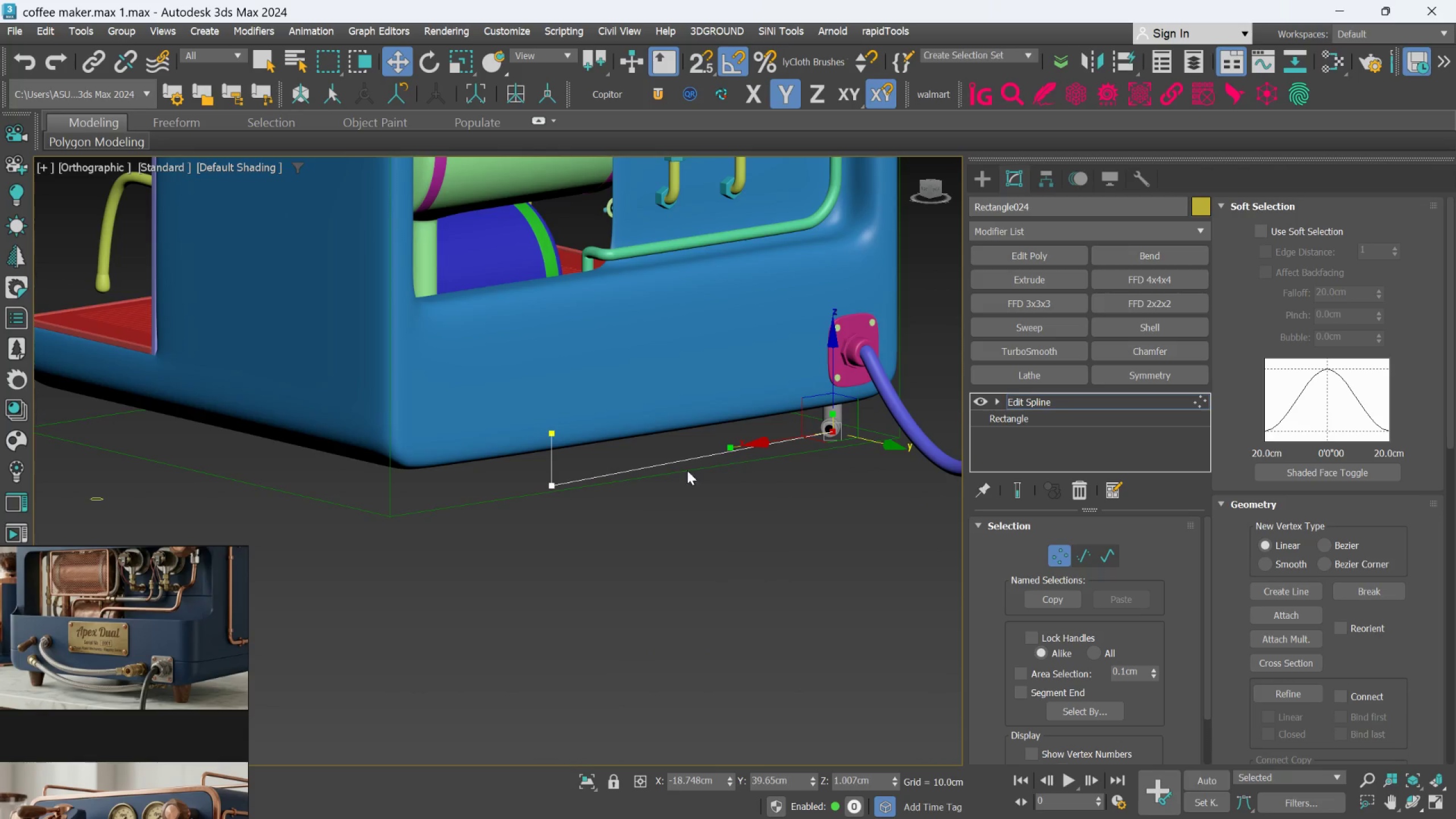 
scroll: coordinate [834, 430], scroll_direction: down, amount: 3.0
 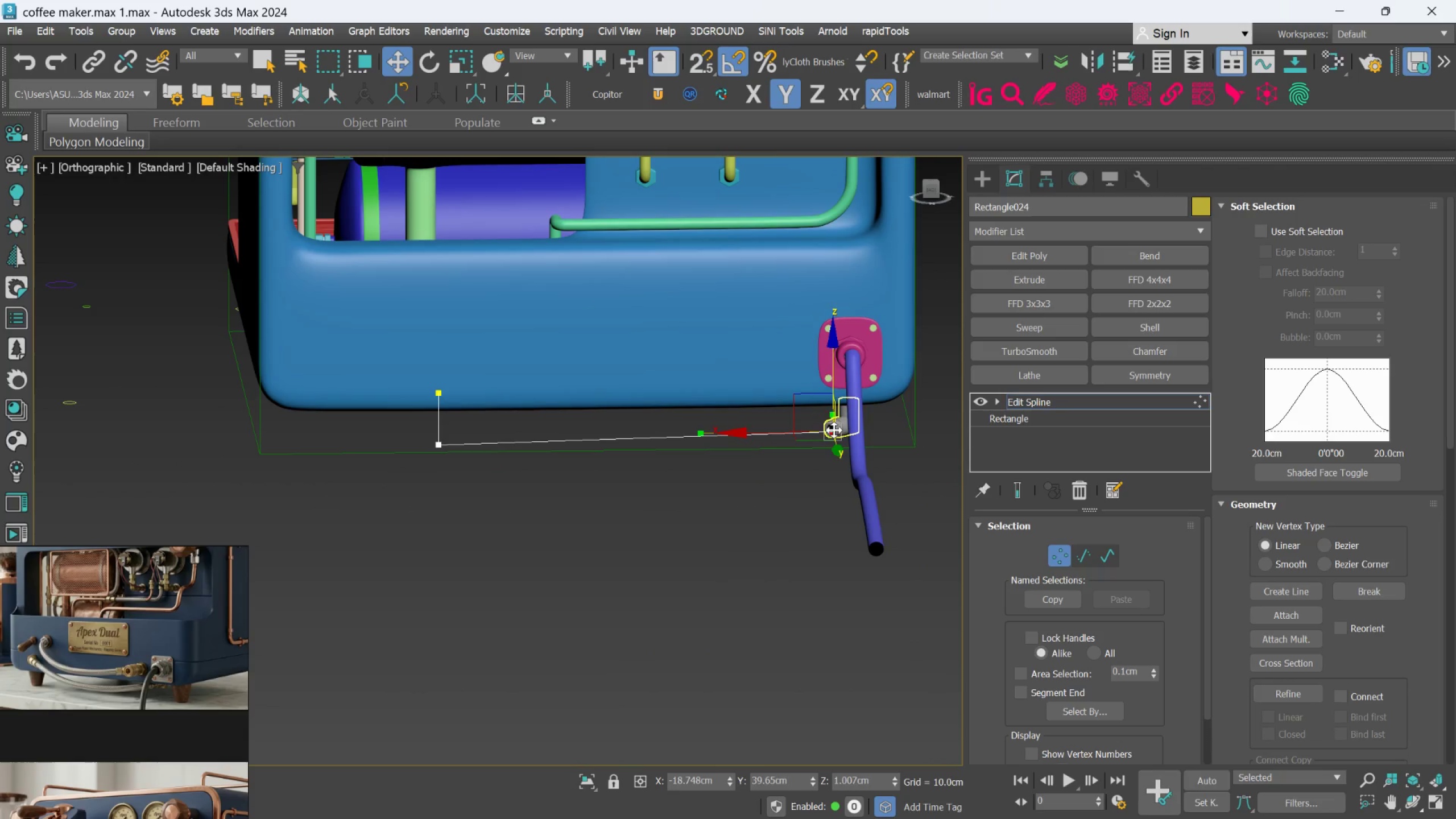 
scroll: coordinate [634, 483], scroll_direction: up, amount: 1.0
 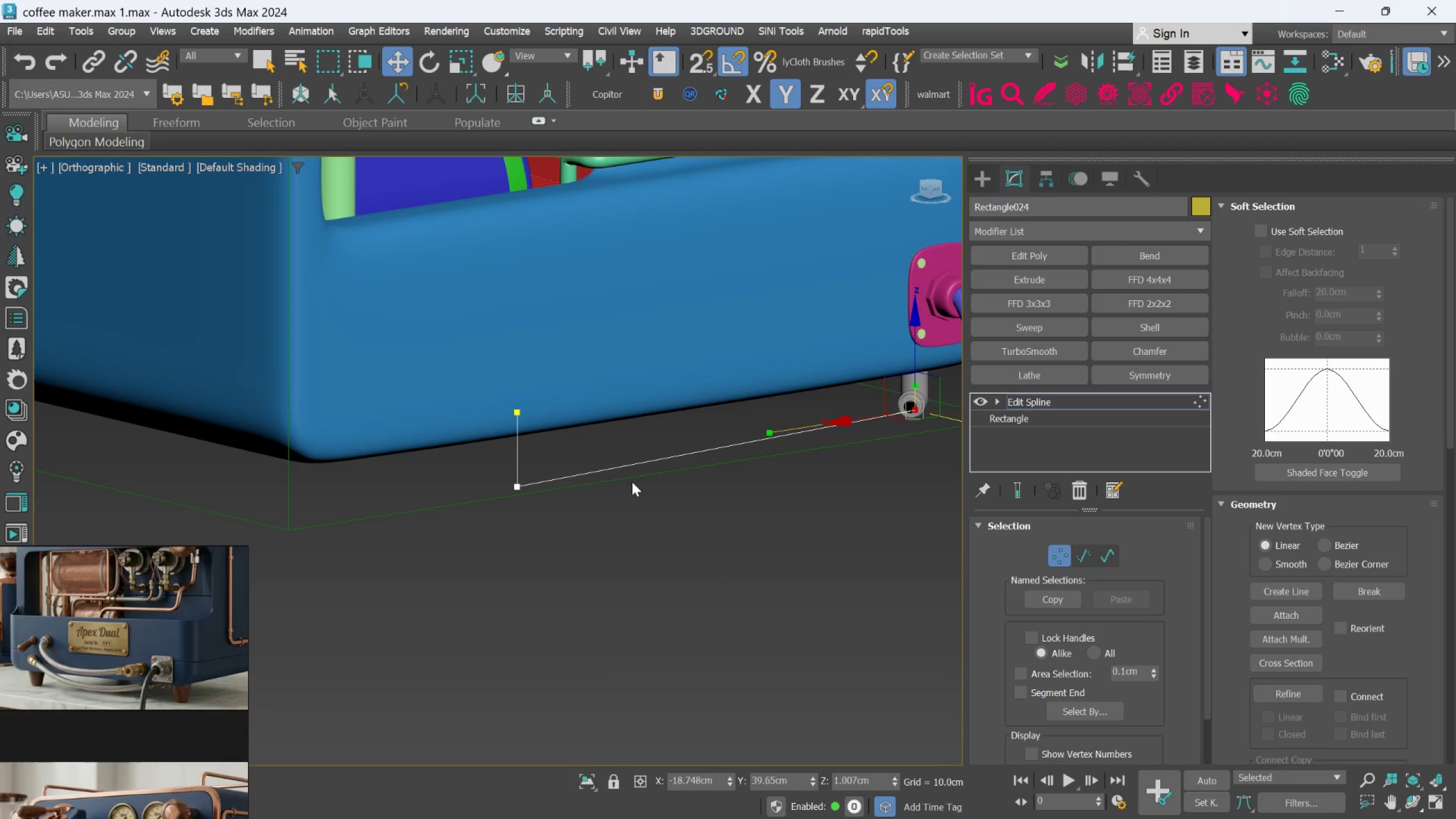 
hold_key(key=AltLeft, duration=0.75)
 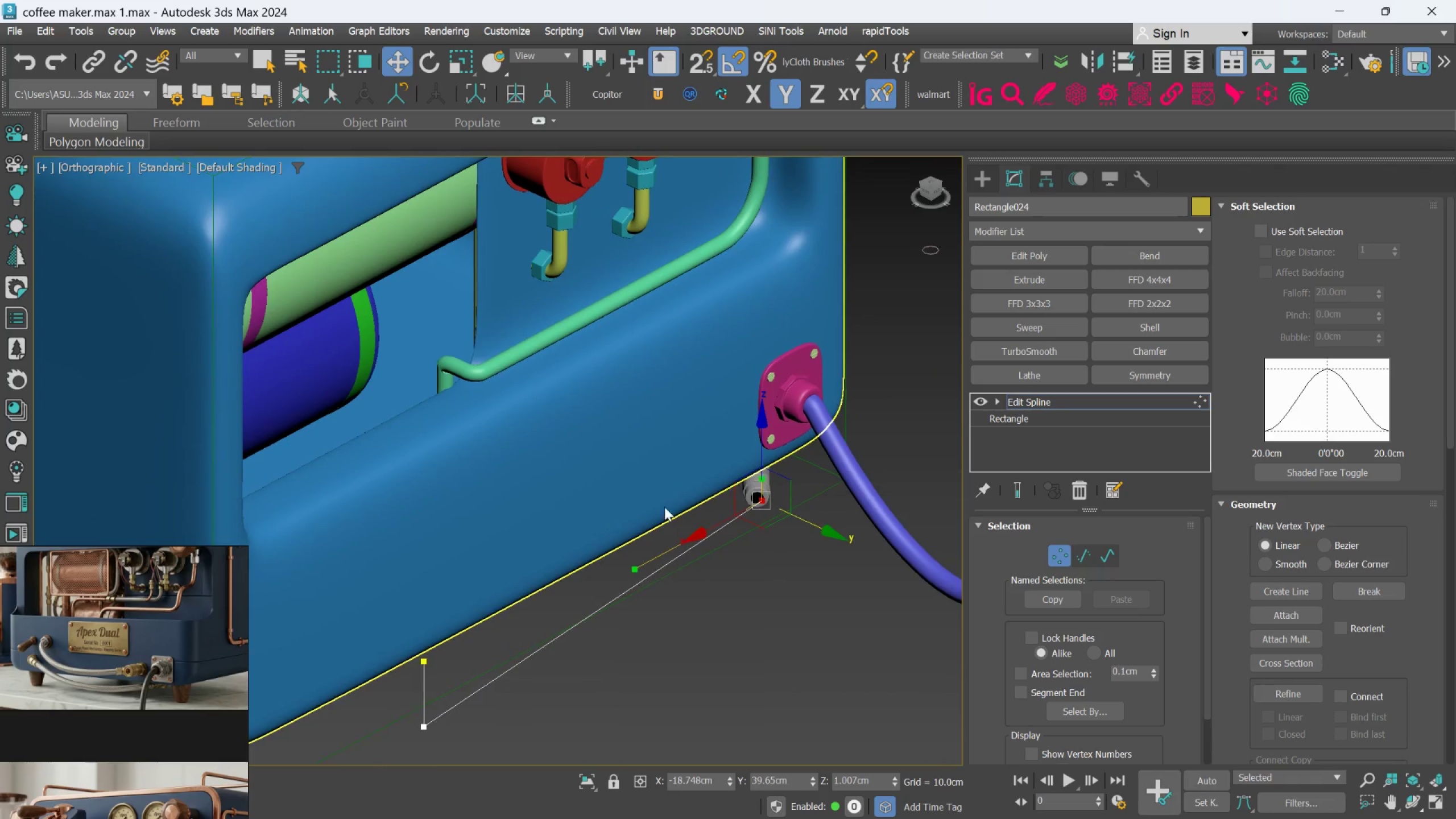 
scroll: coordinate [795, 504], scroll_direction: up, amount: 2.0
 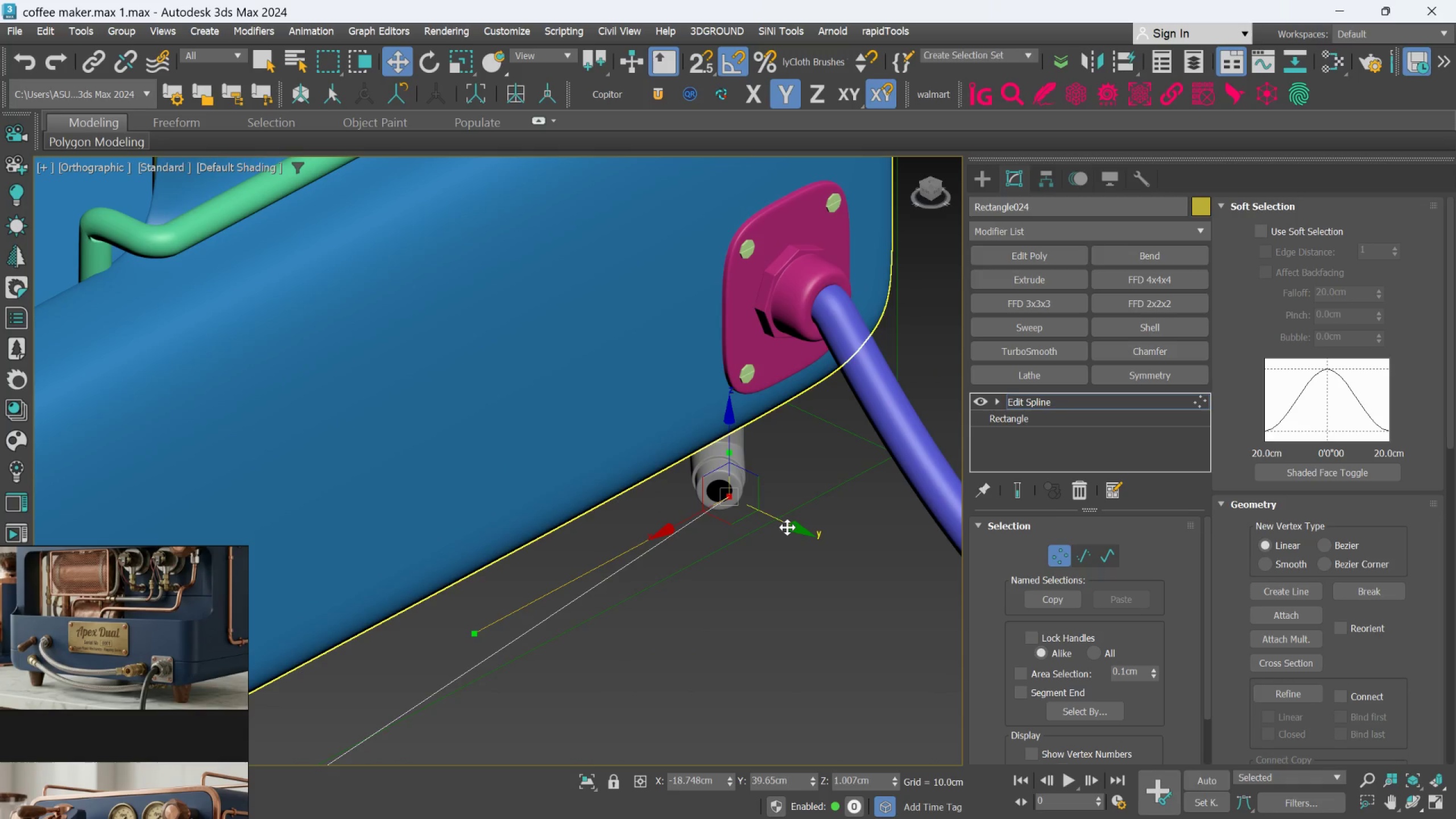 
left_click_drag(start_coordinate=[787, 527], to_coordinate=[781, 524])
 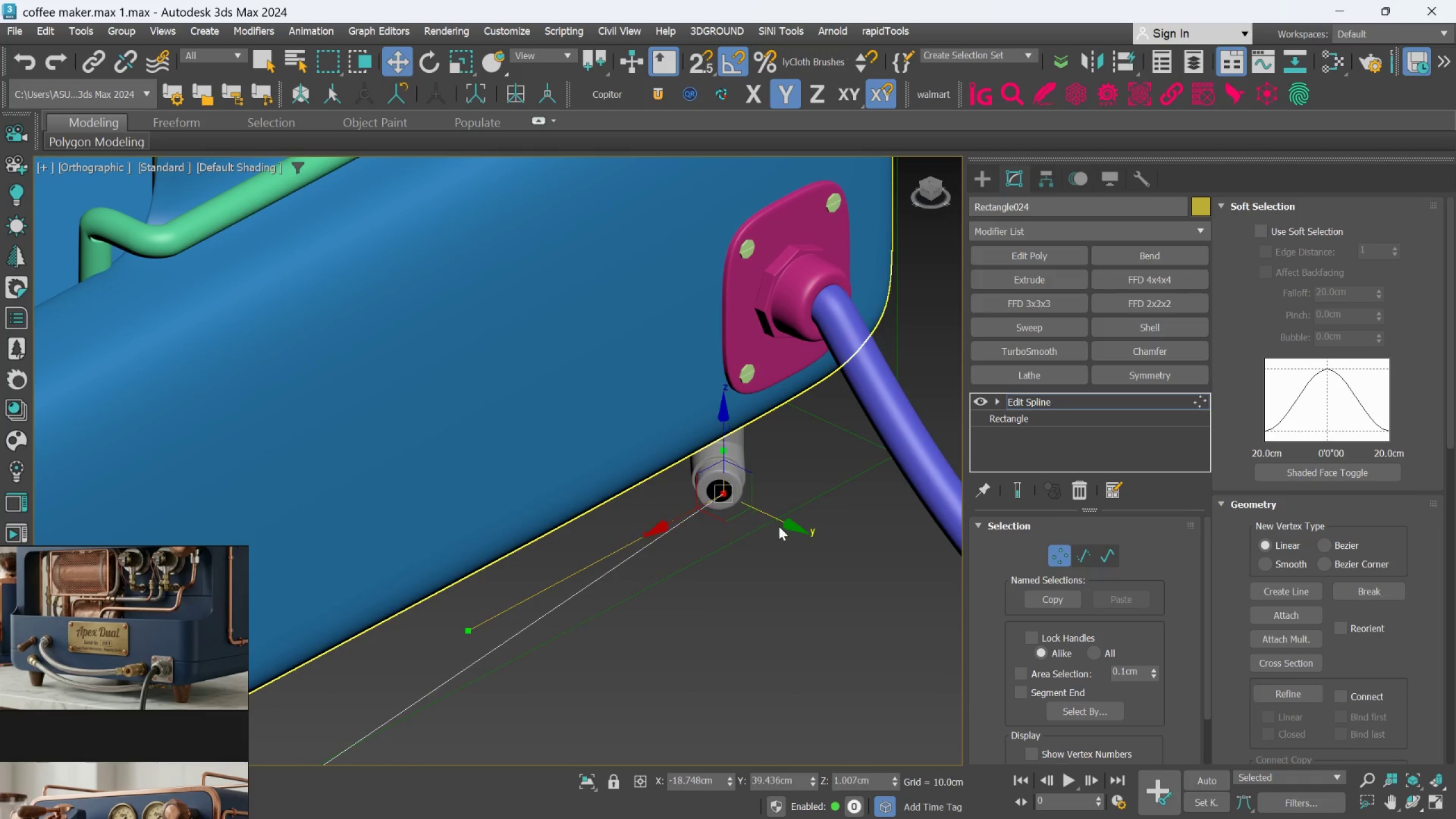 
scroll: coordinate [779, 526], scroll_direction: down, amount: 3.0
 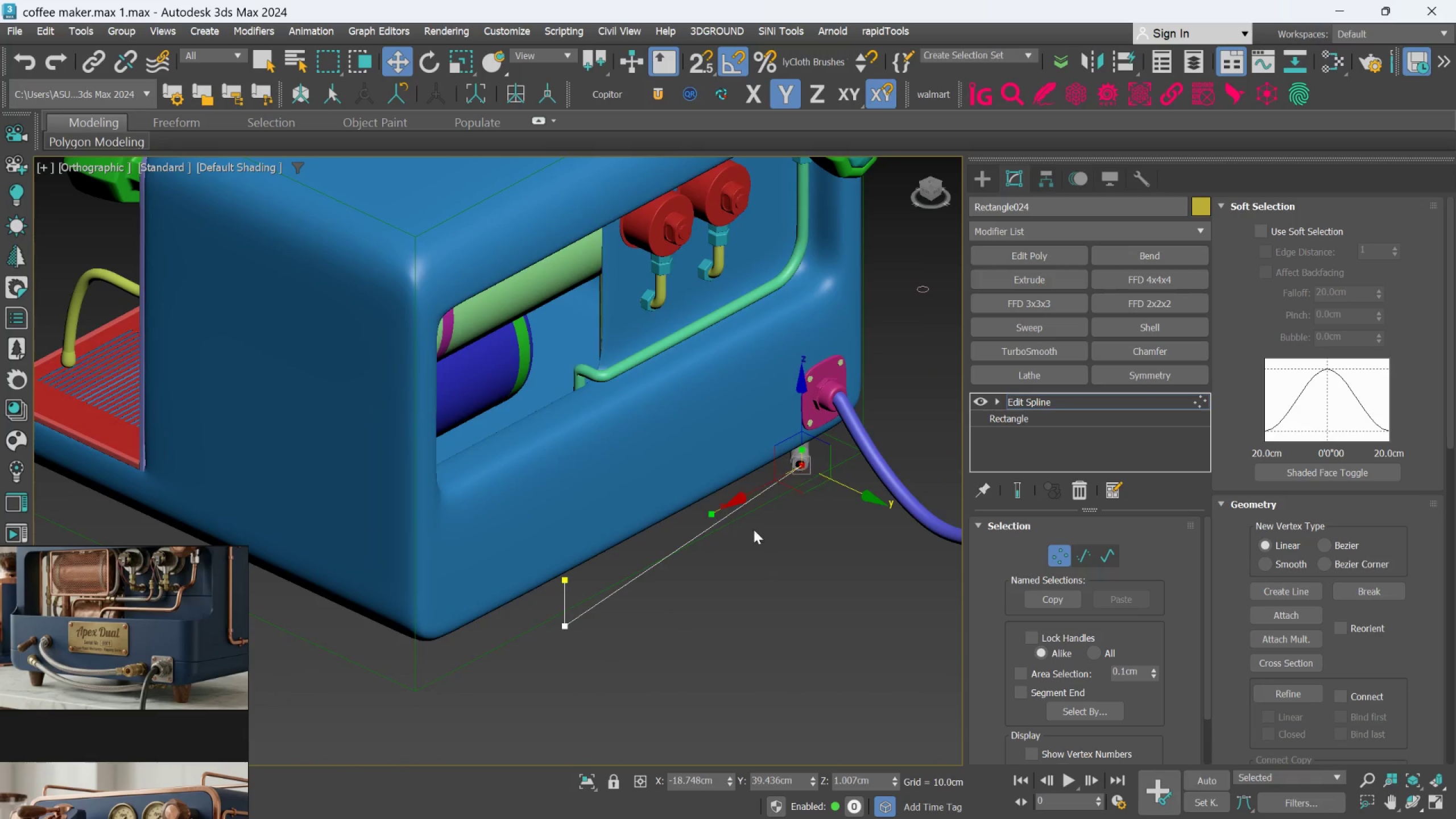 
scroll: coordinate [582, 582], scroll_direction: up, amount: 2.0
 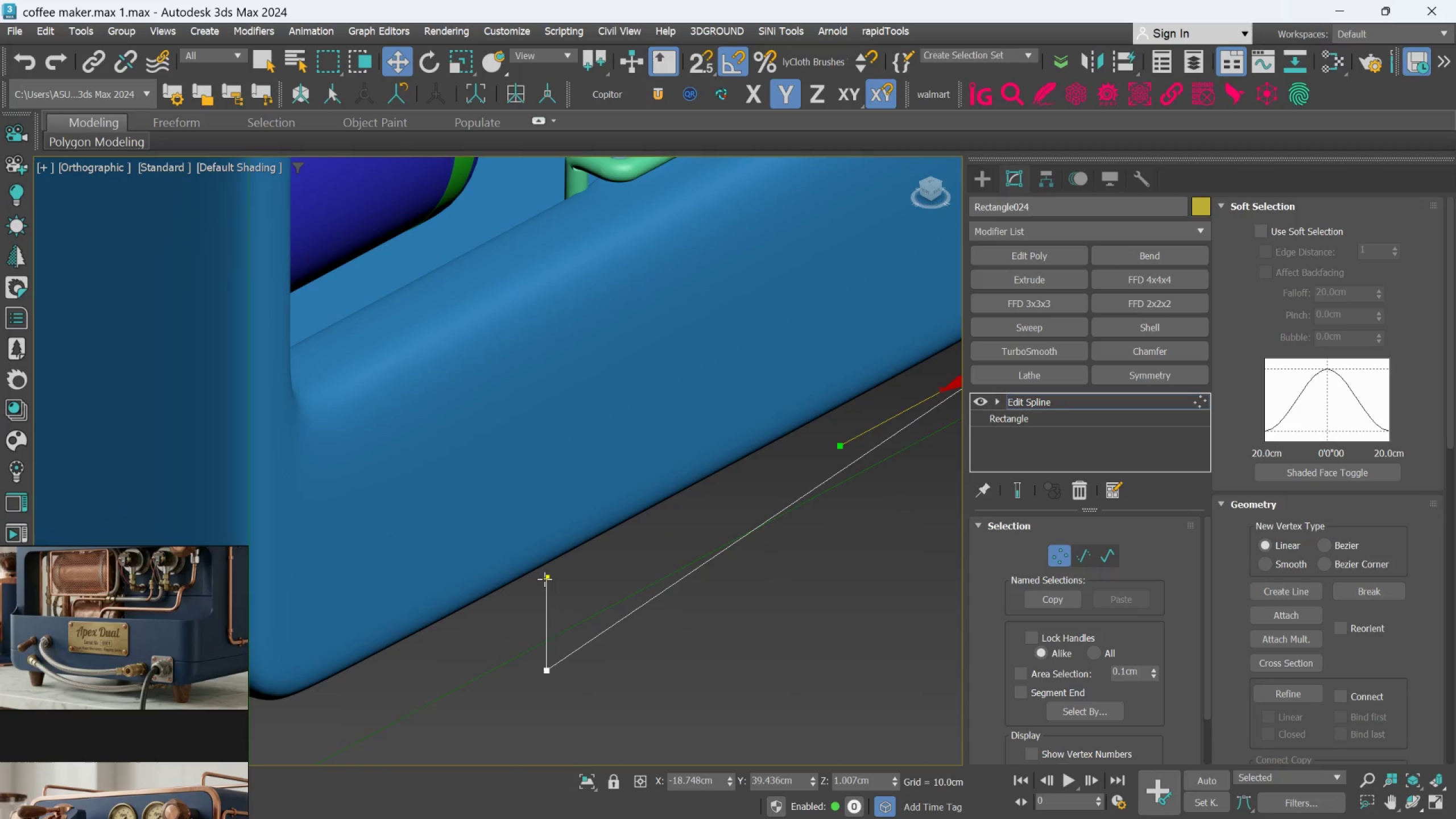 
left_click([545, 579])
 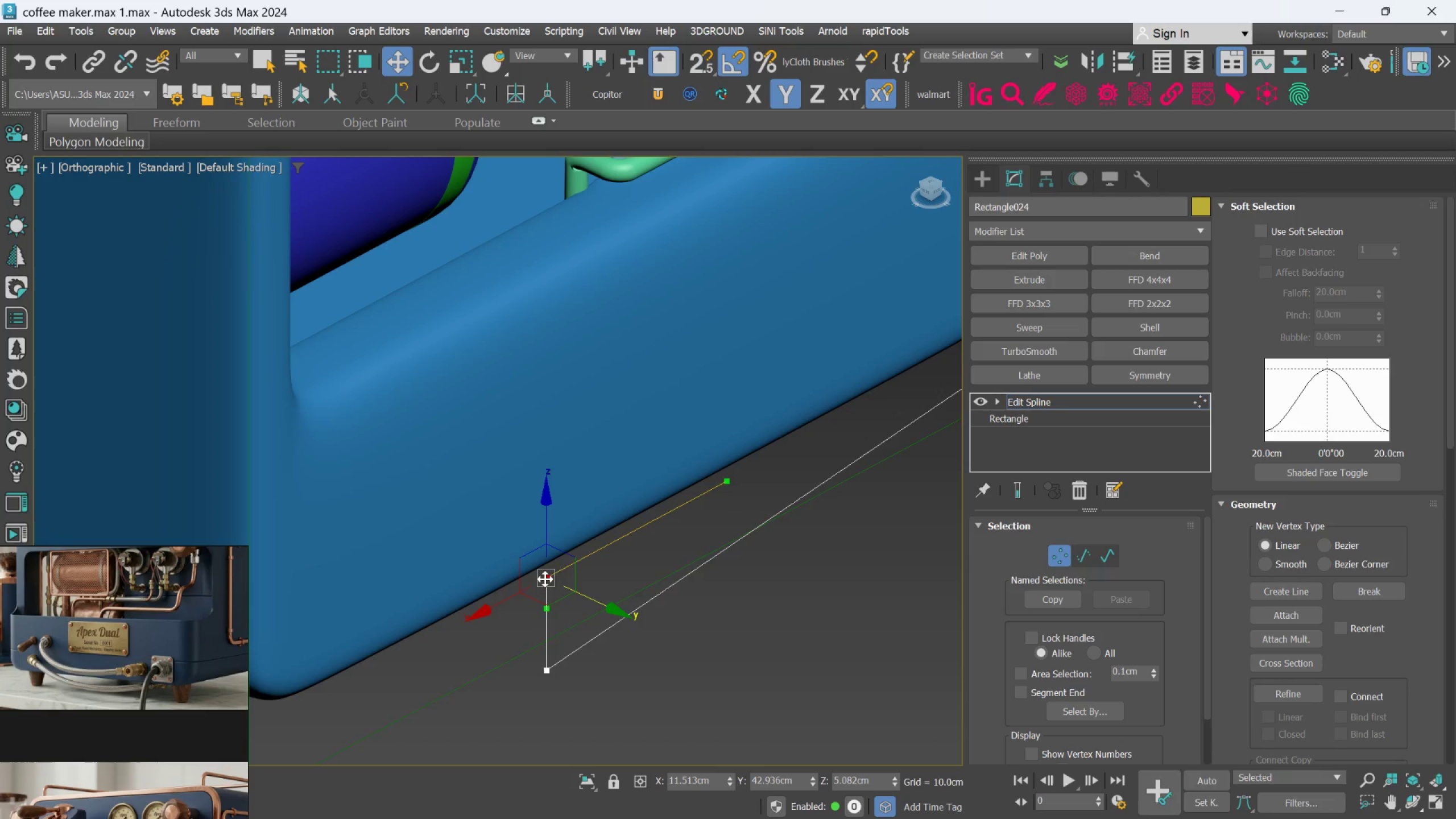 
scroll: coordinate [545, 579], scroll_direction: down, amount: 1.0
 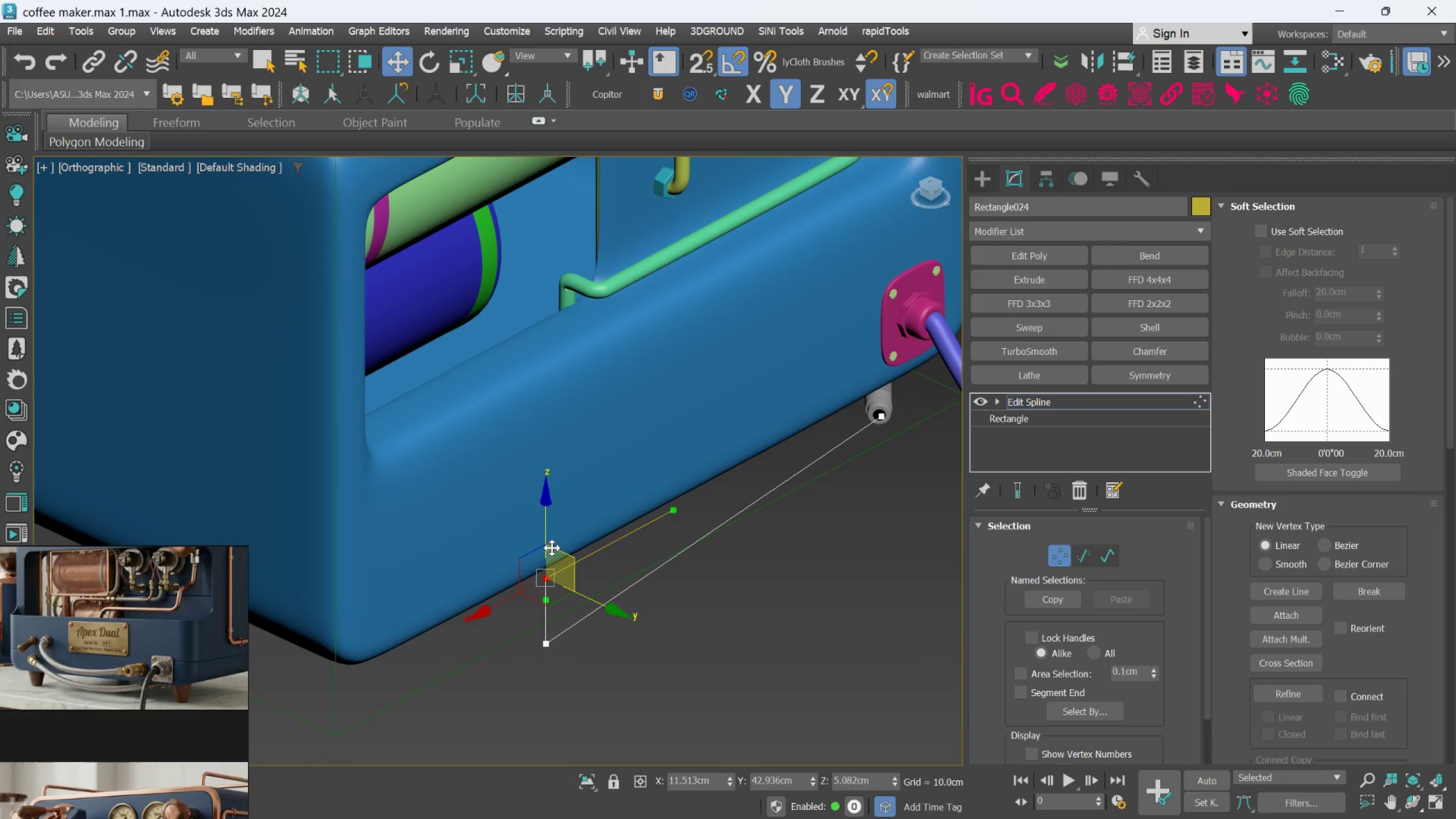 
left_click_drag(start_coordinate=[551, 547], to_coordinate=[551, 519])
 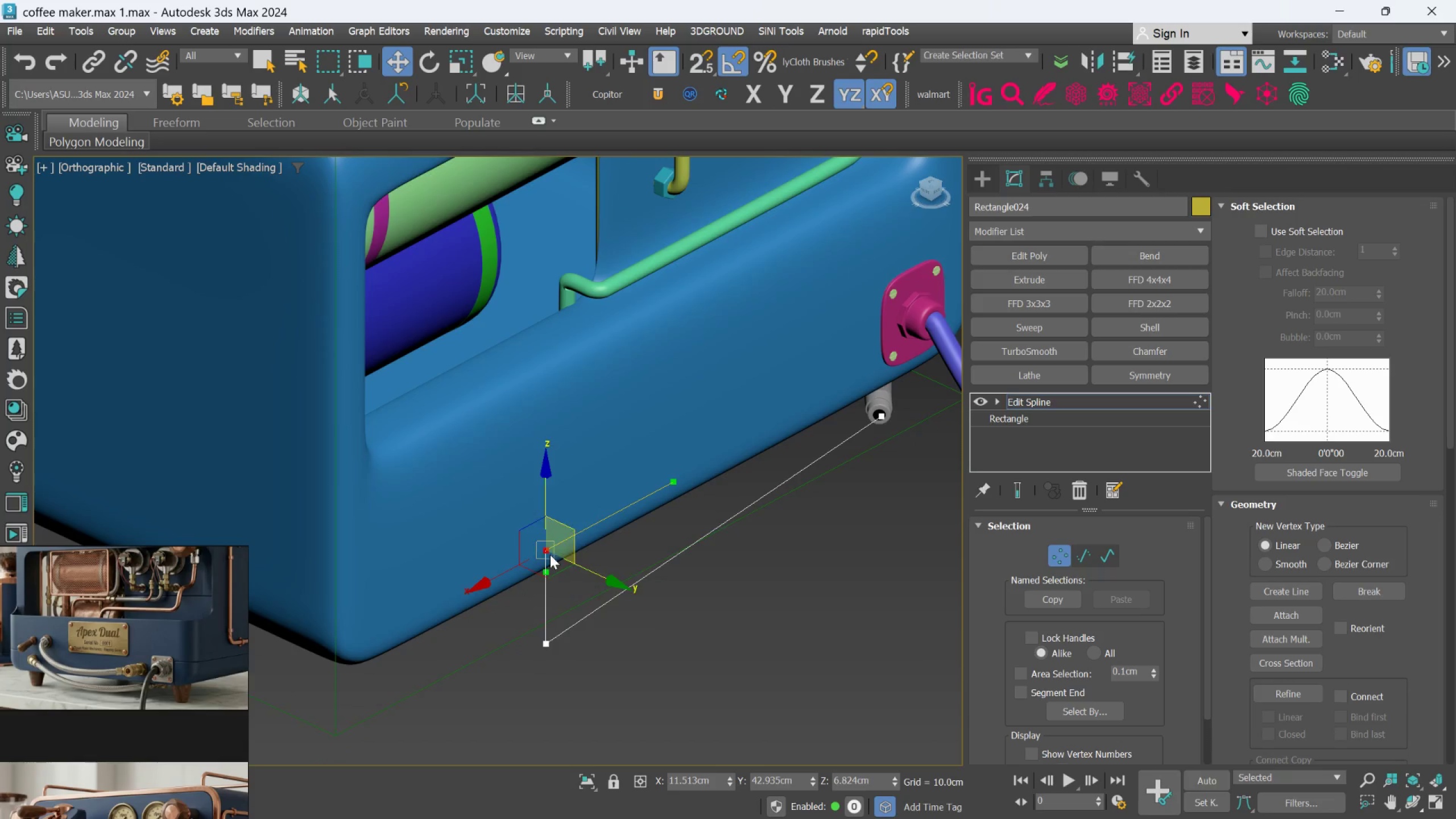 
scroll: coordinate [550, 555], scroll_direction: up, amount: 1.0
 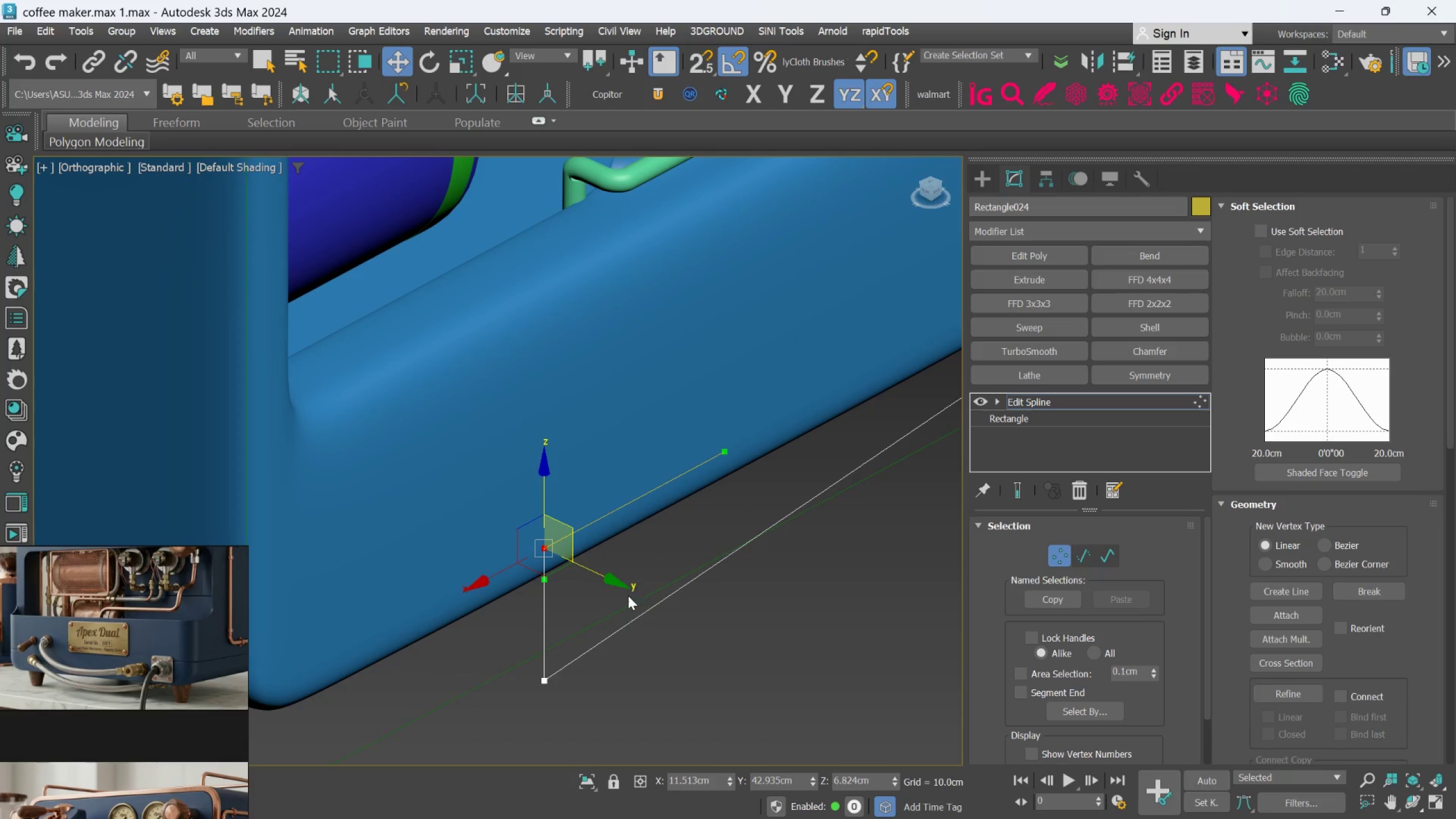 
hold_key(key=ShiftLeft, duration=3.77)
left_click_drag(start_coordinate=[621, 585], to_coordinate=[577, 561])
 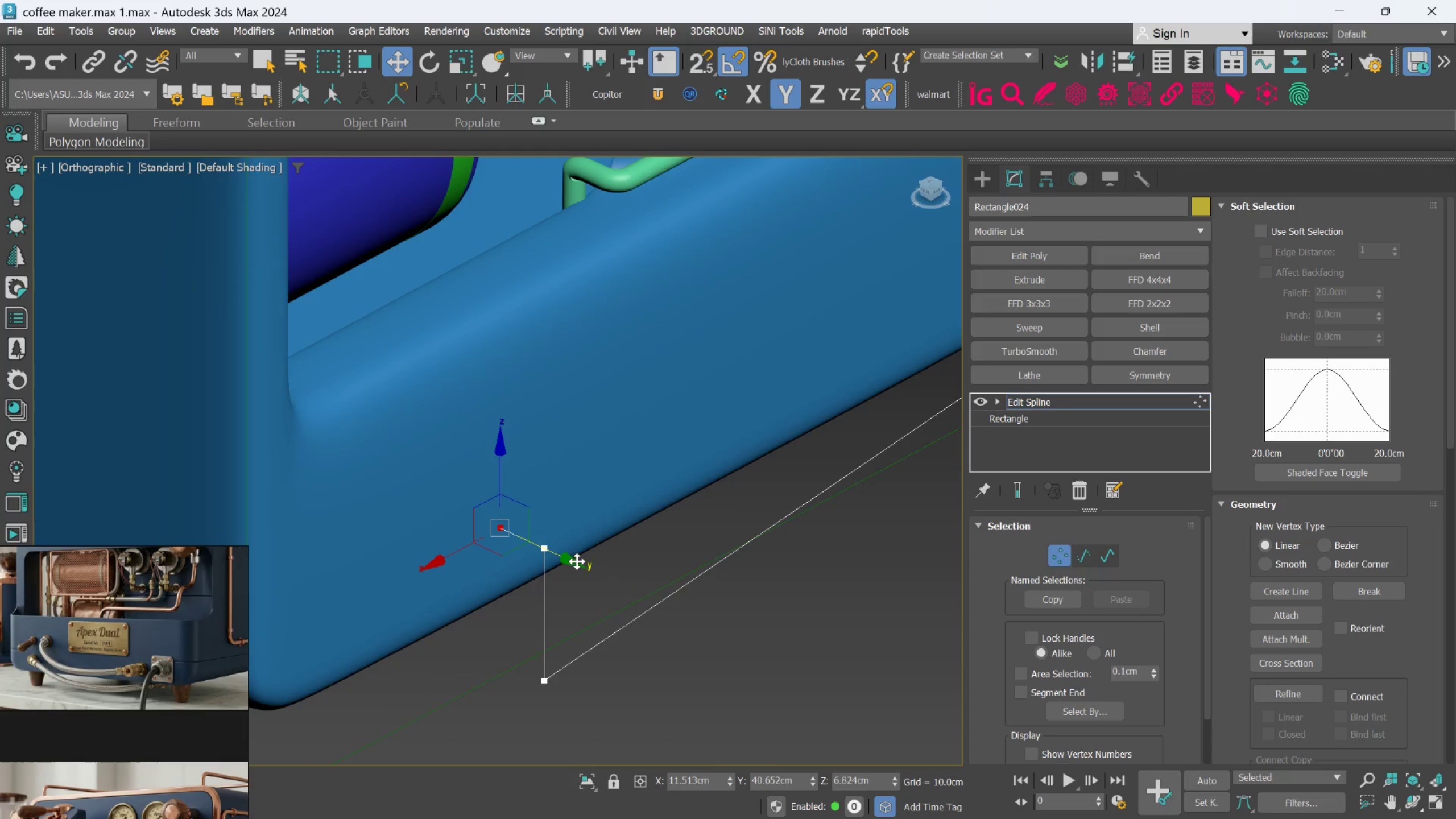 
scroll: coordinate [577, 561], scroll_direction: down, amount: 3.0
 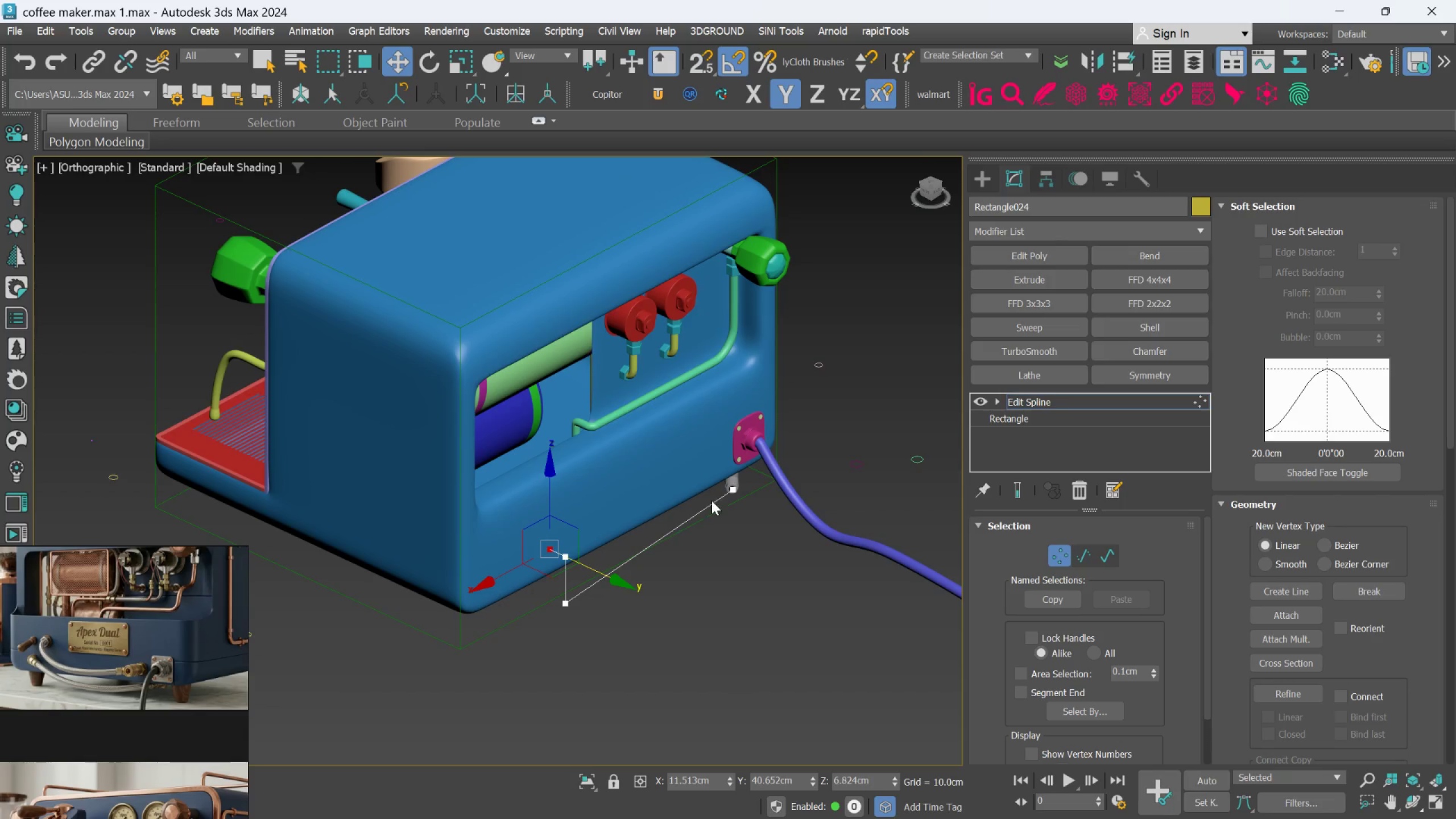 
scroll: coordinate [746, 492], scroll_direction: up, amount: 8.0
 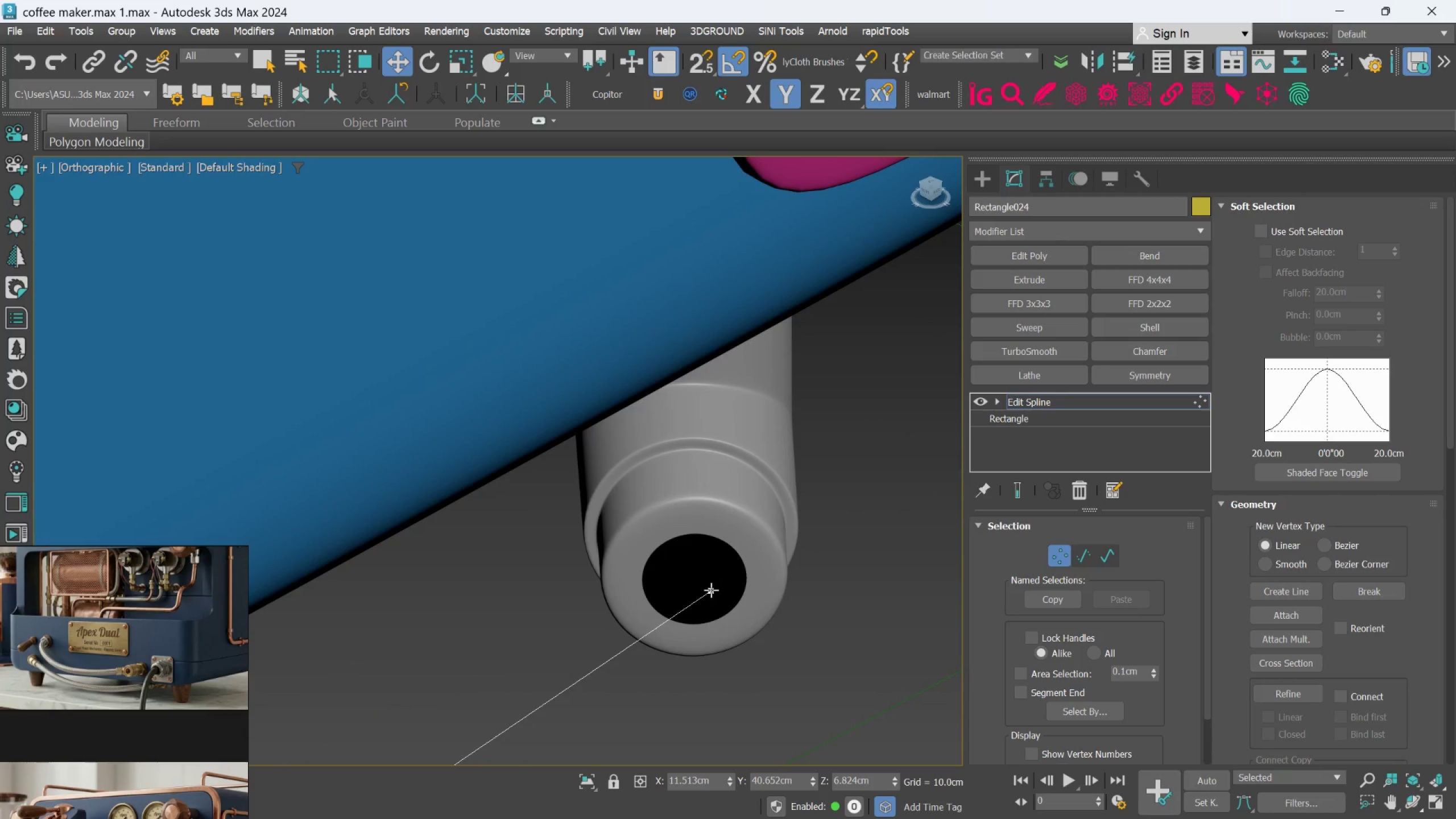 
left_click([711, 590])
 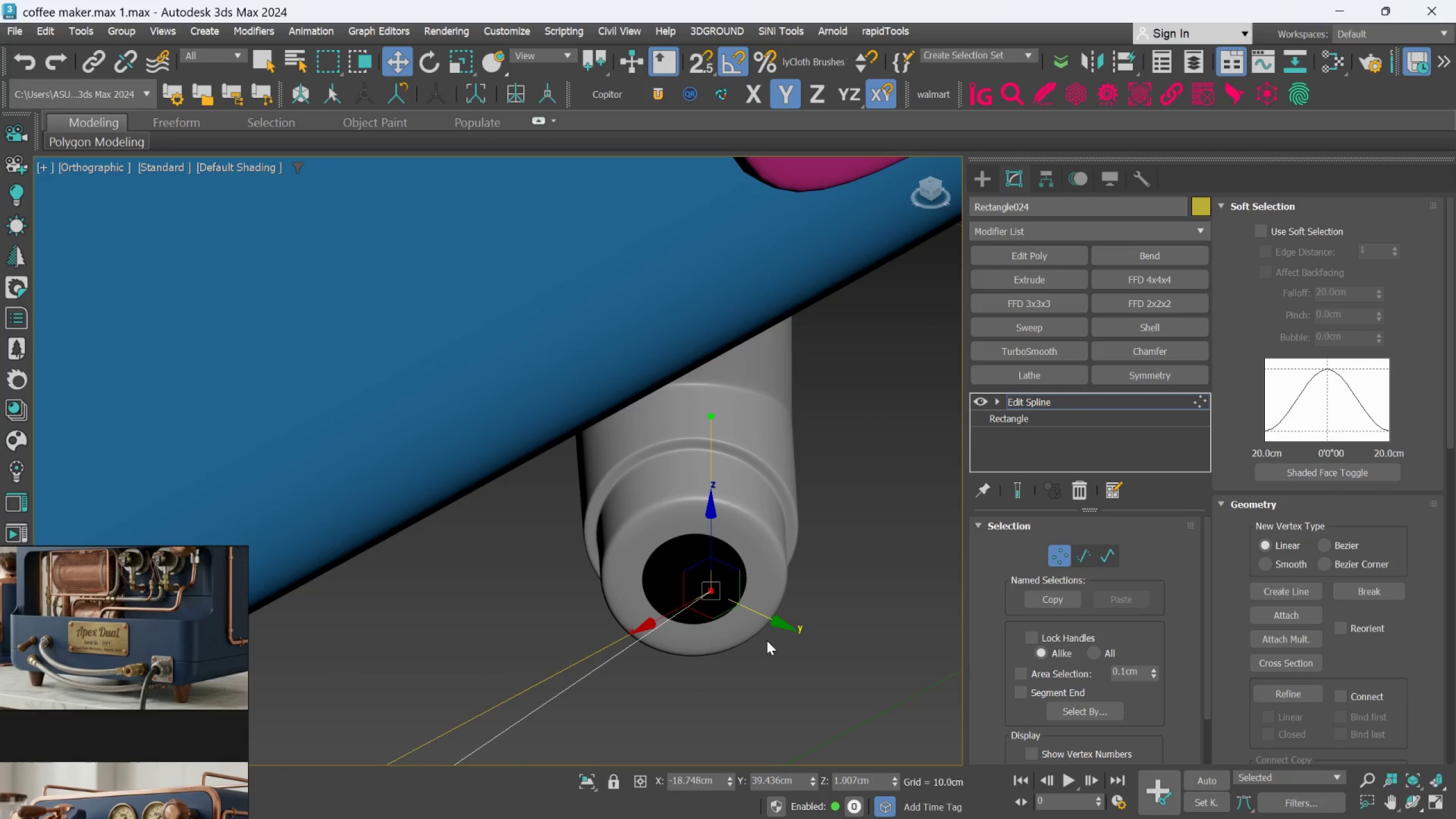 
scroll: coordinate [1287, 609], scroll_direction: down, amount: 23.0
 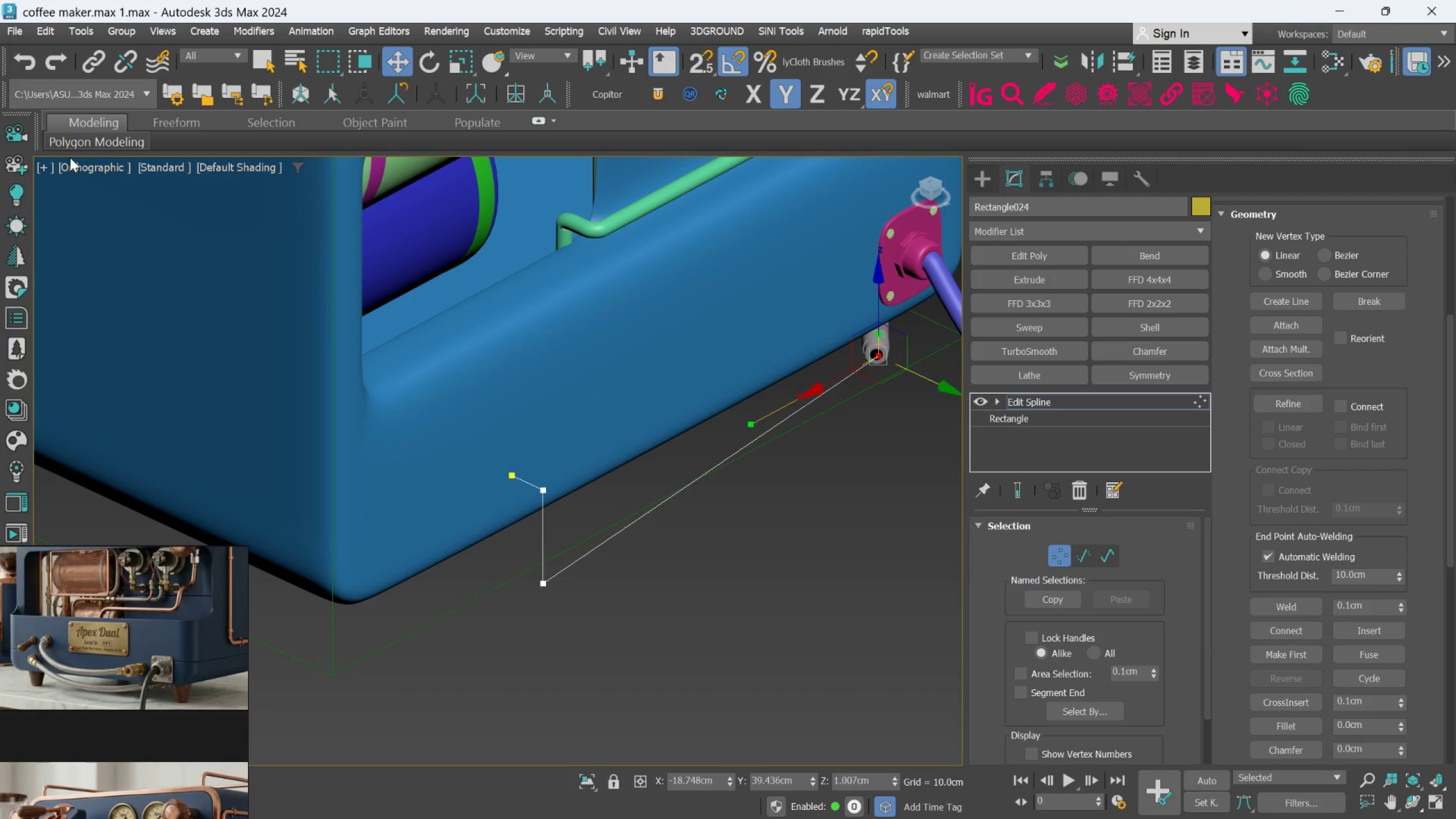 
left_click([70, 167])
 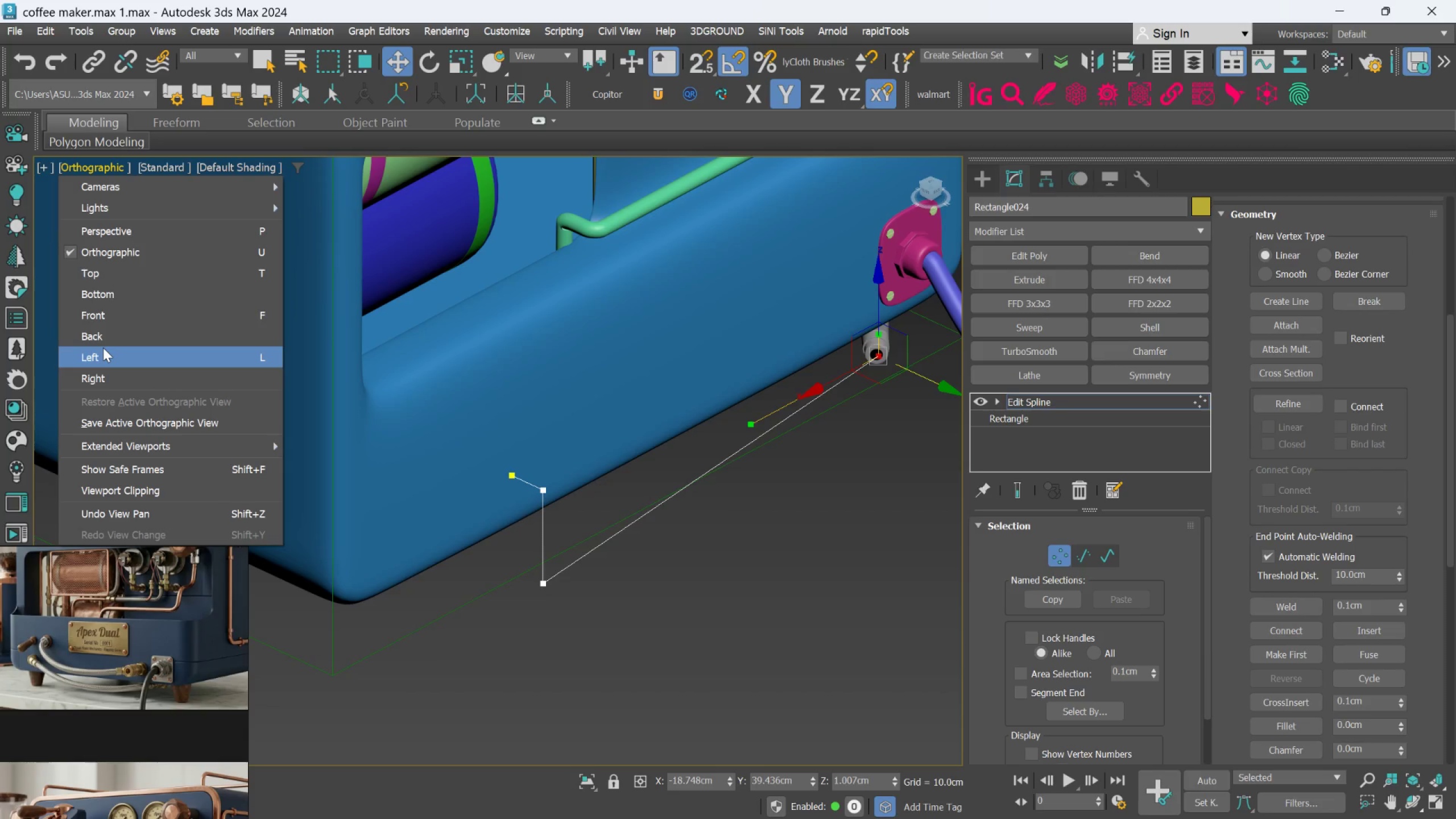 
left_click([105, 340])
 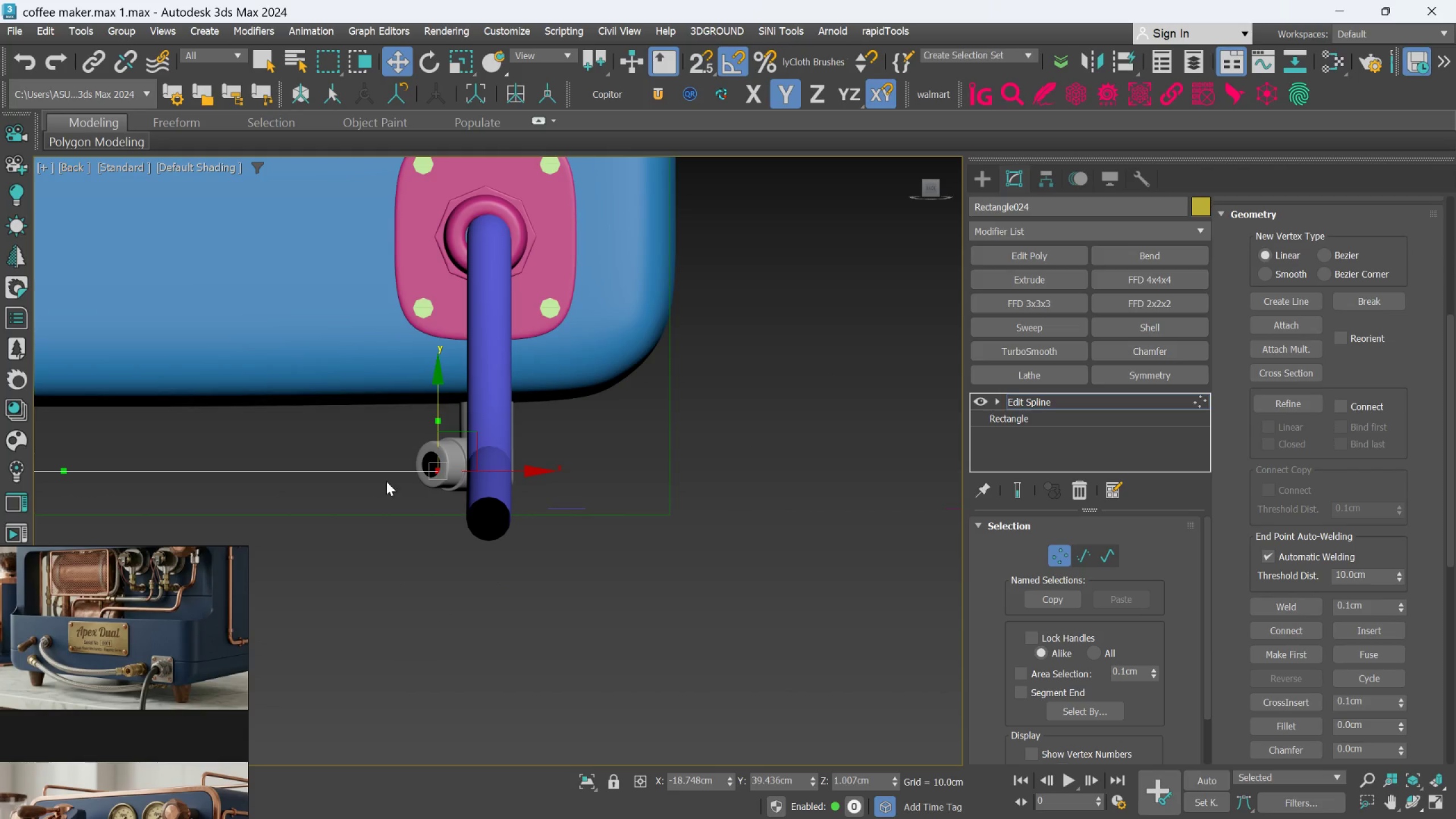 
scroll: coordinate [380, 485], scroll_direction: down, amount: 2.0
 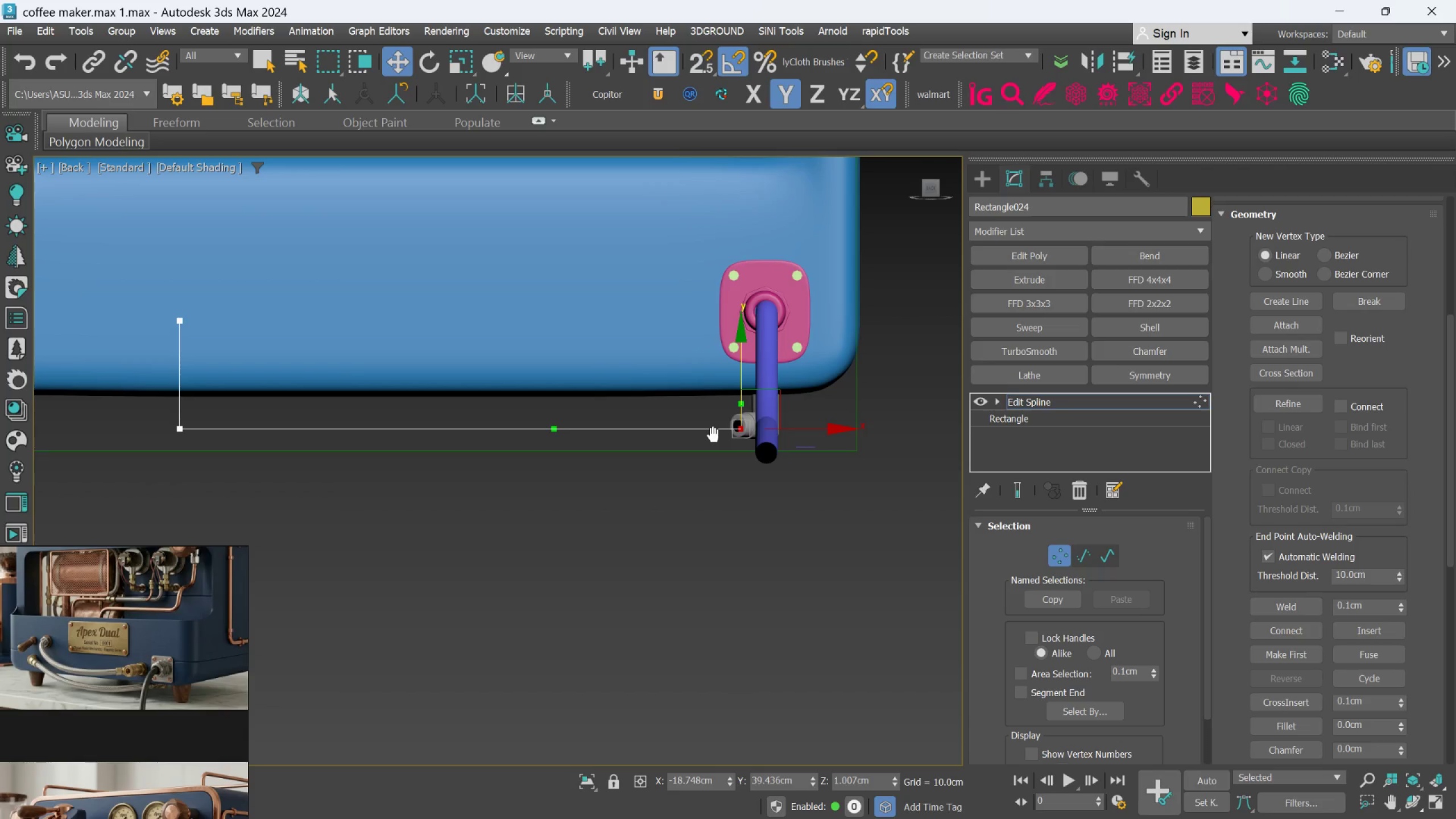 
scroll: coordinate [713, 452], scroll_direction: none, amount: 0.0
 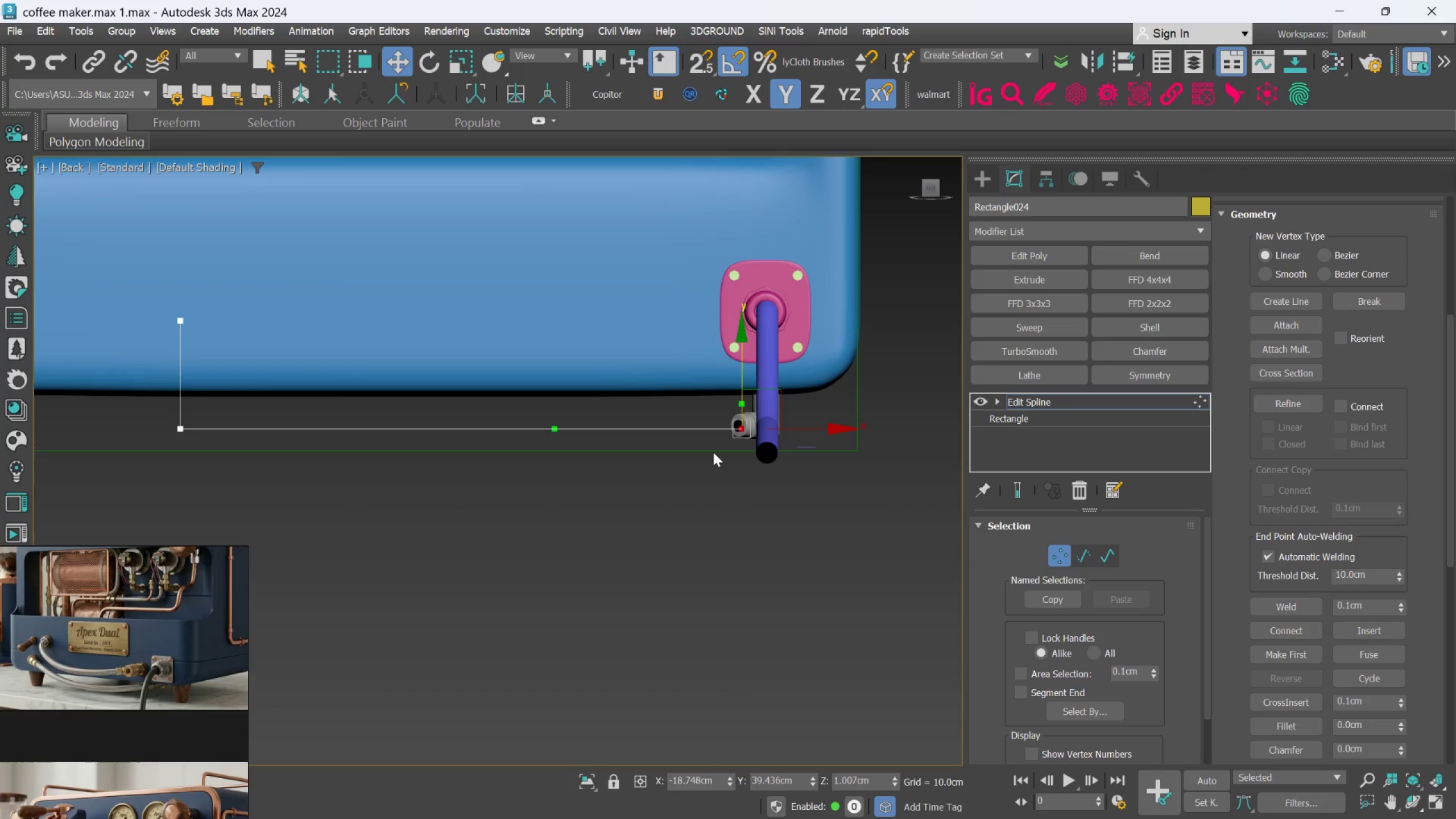 
scroll: coordinate [713, 452], scroll_direction: up, amount: 2.0
 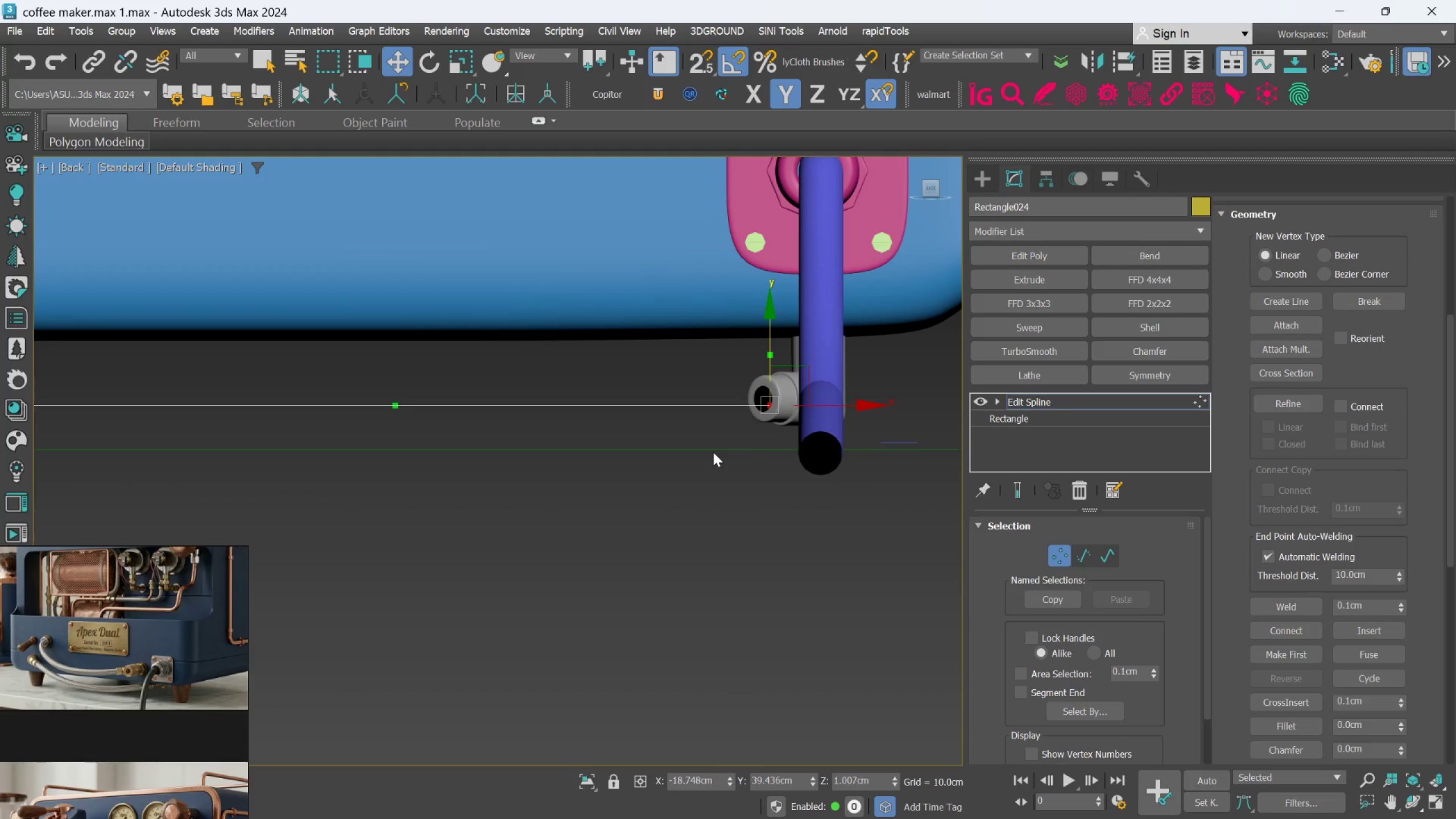 
scroll: coordinate [1337, 623], scroll_direction: down, amount: 5.0
 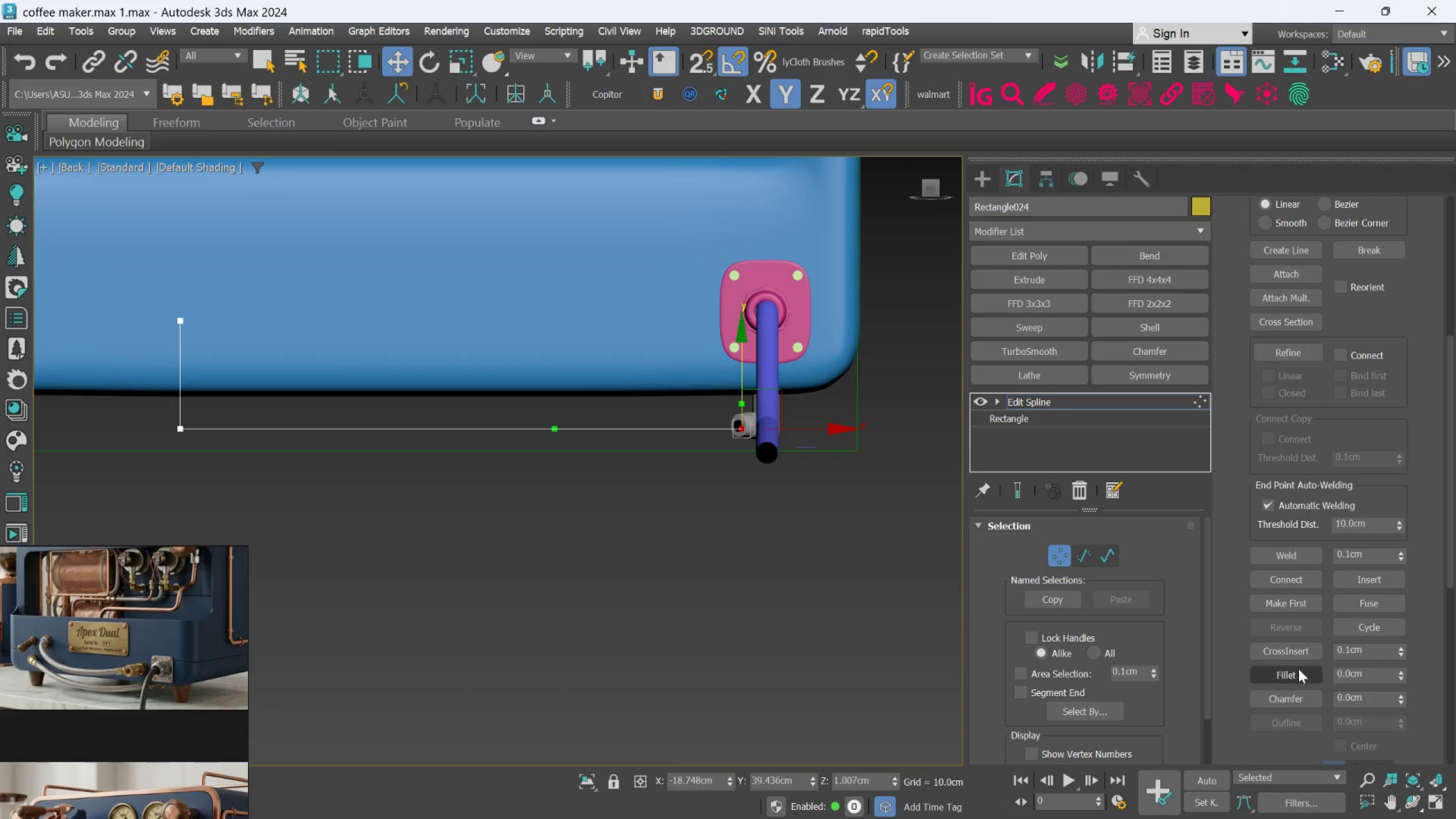 
left_click([1293, 677])
 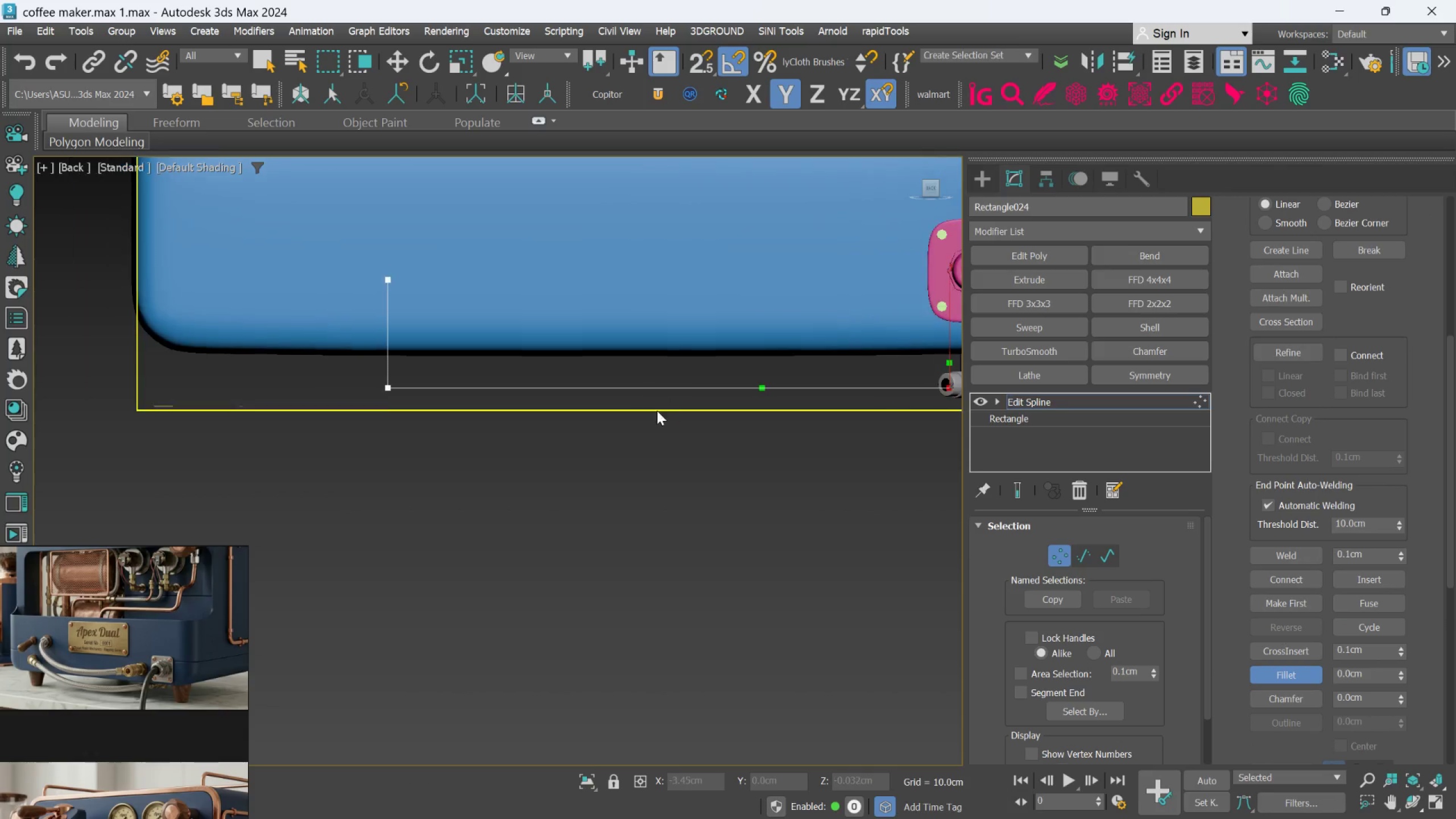 
scroll: coordinate [410, 406], scroll_direction: up, amount: 1.0
 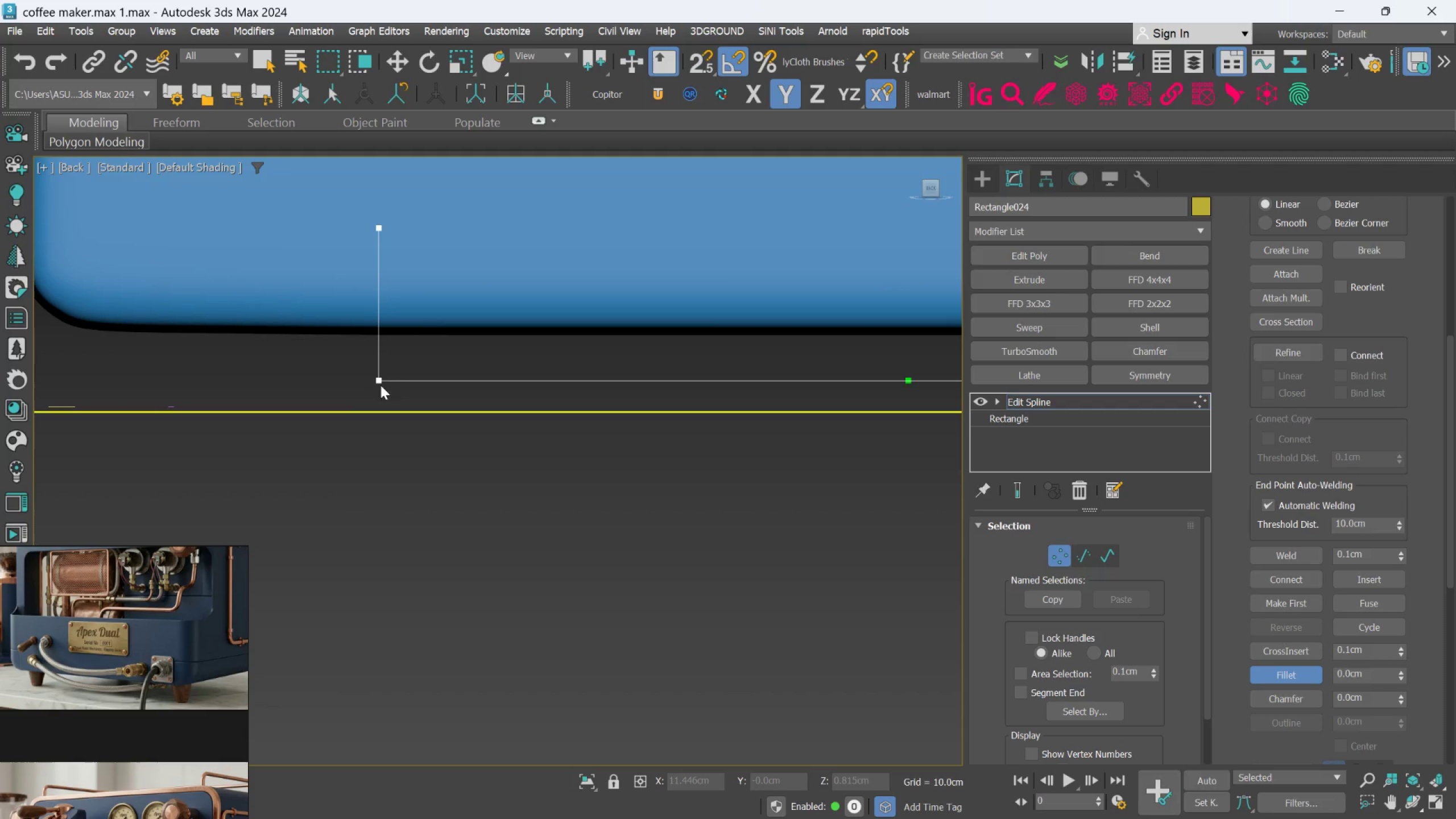 
left_click_drag(start_coordinate=[379, 383], to_coordinate=[366, 315])
 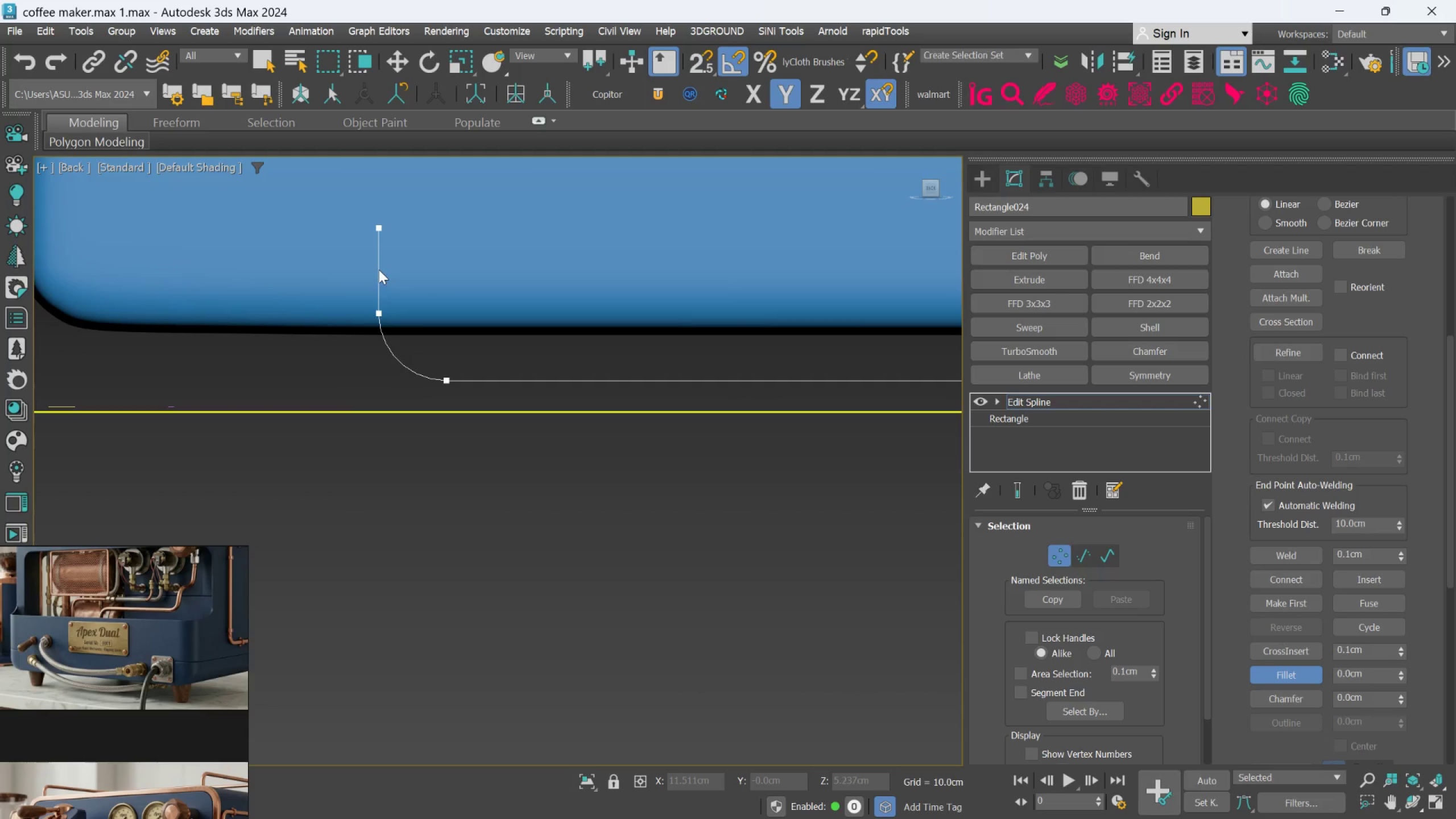 
scroll: coordinate [379, 268], scroll_direction: down, amount: 1.0
 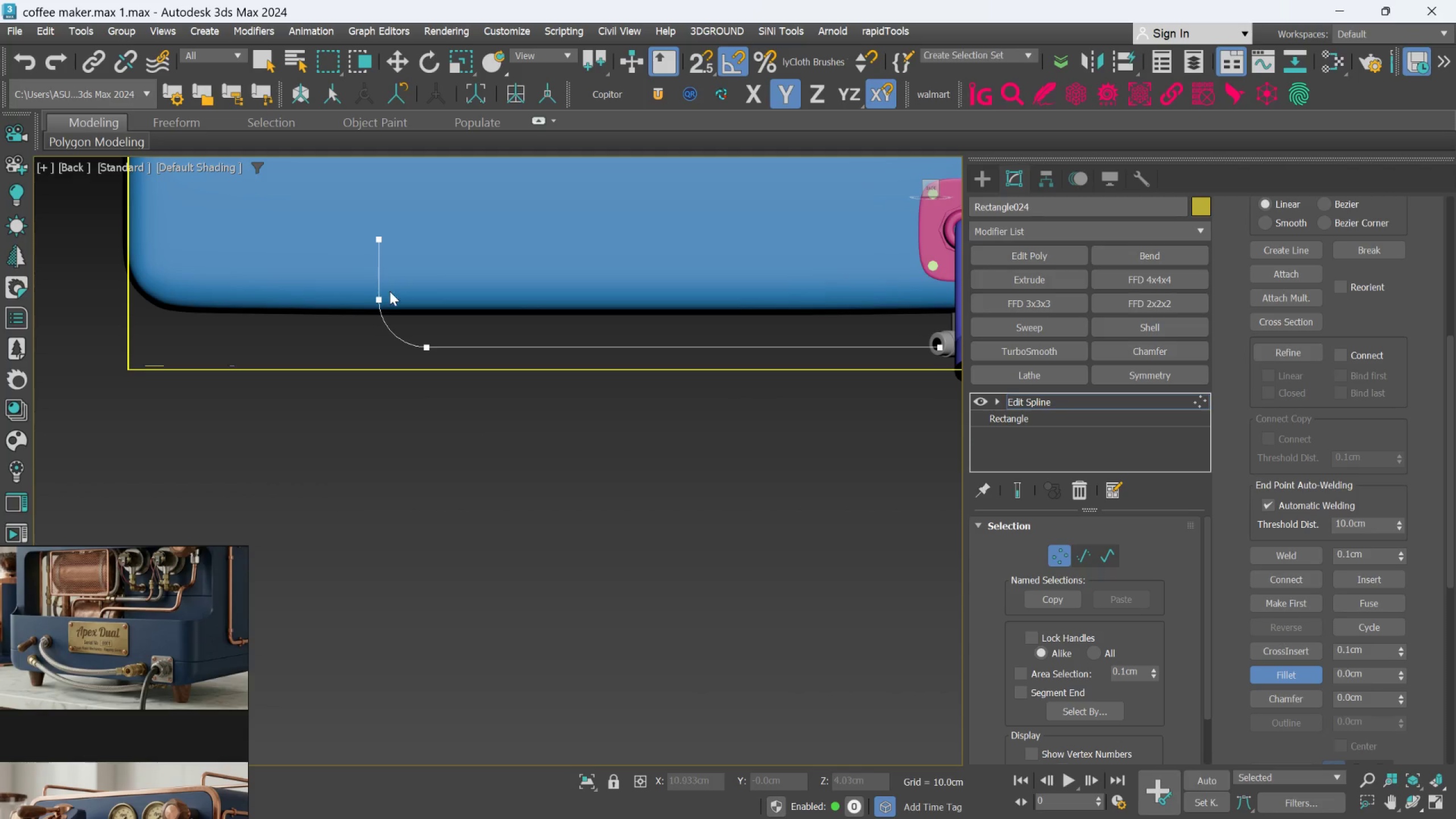 
hold_key(key=AltLeft, duration=0.95)
 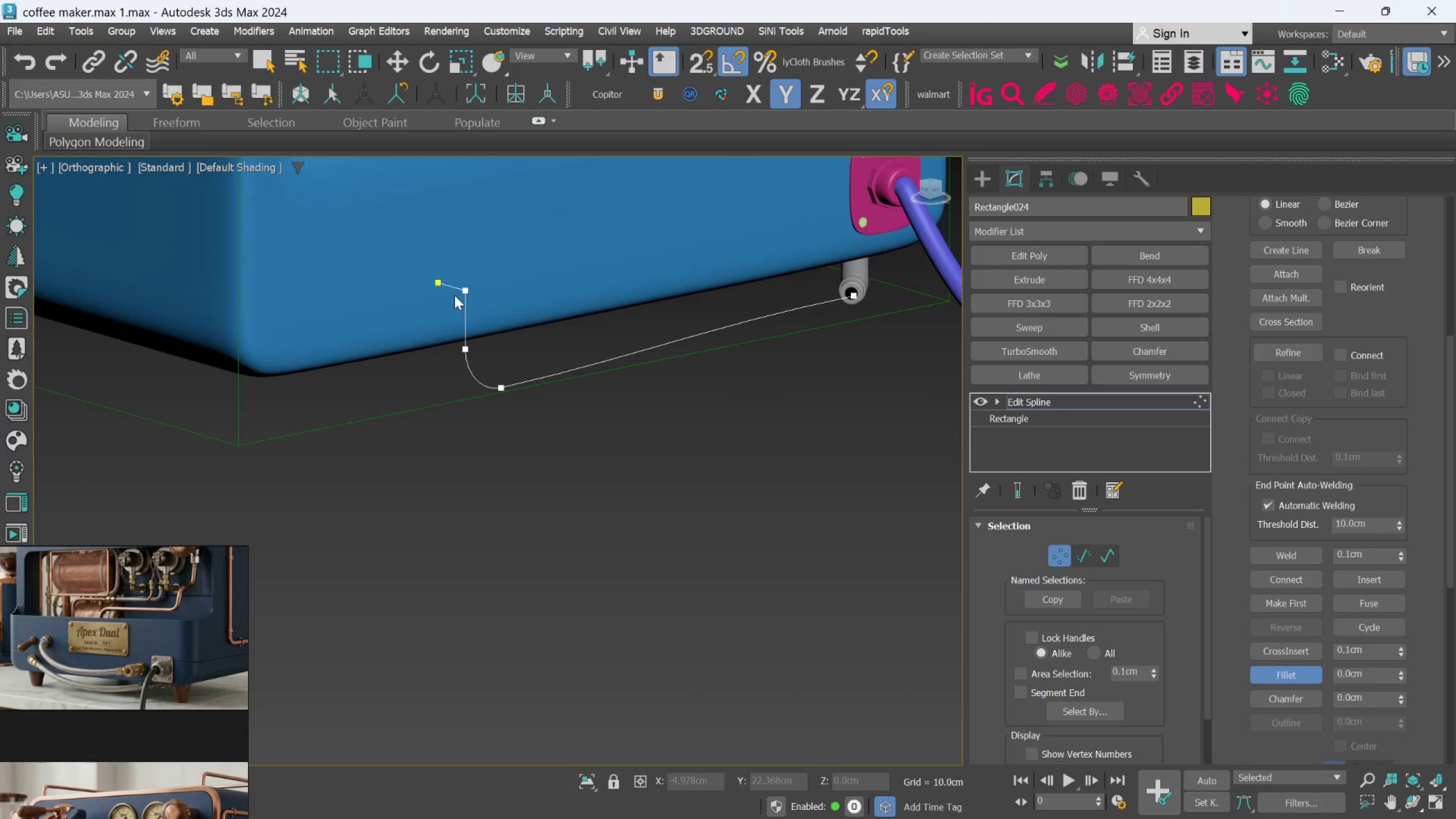 
scroll: coordinate [456, 295], scroll_direction: up, amount: 2.0
 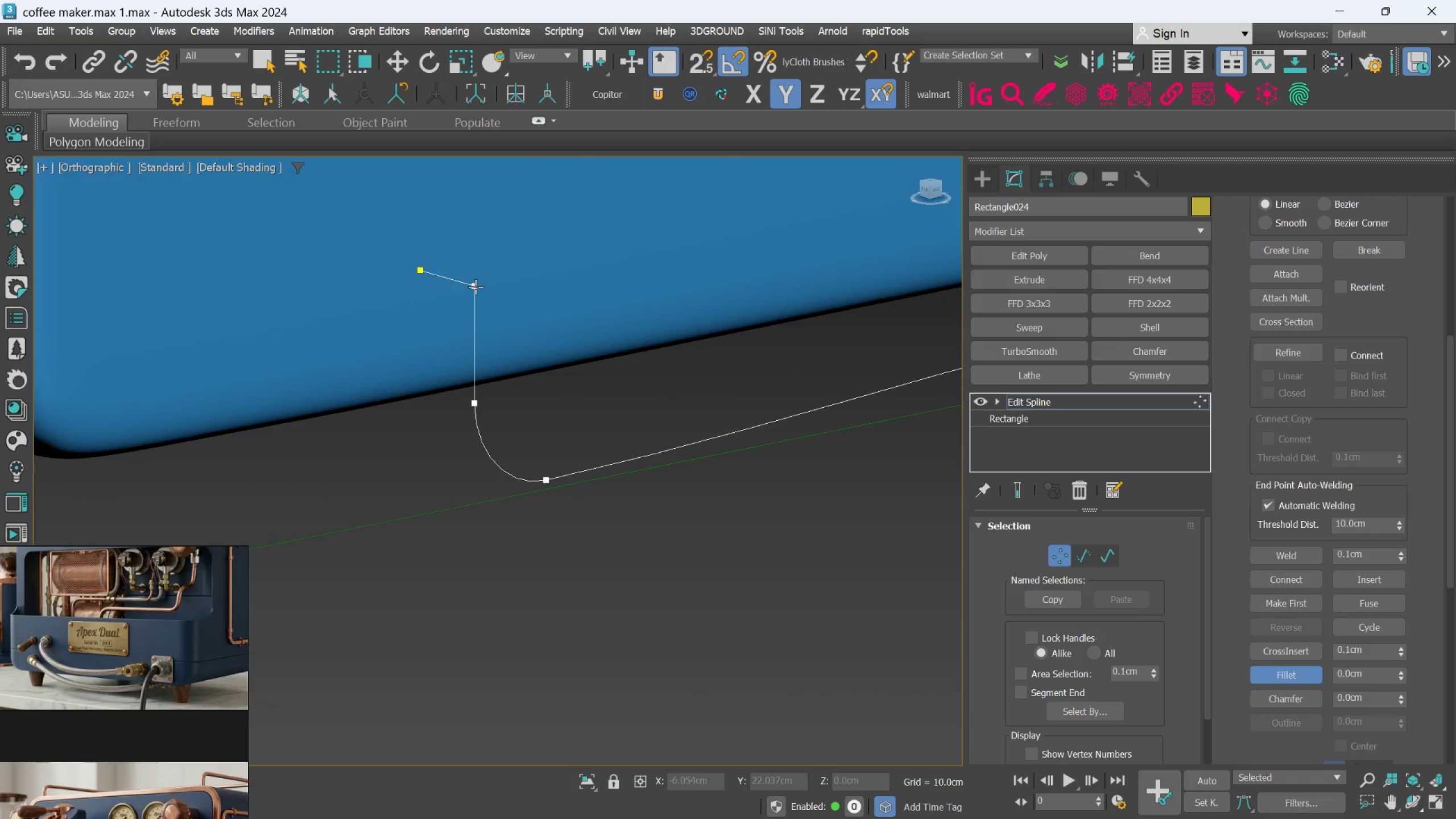 
left_click_drag(start_coordinate=[475, 287], to_coordinate=[473, 241])
 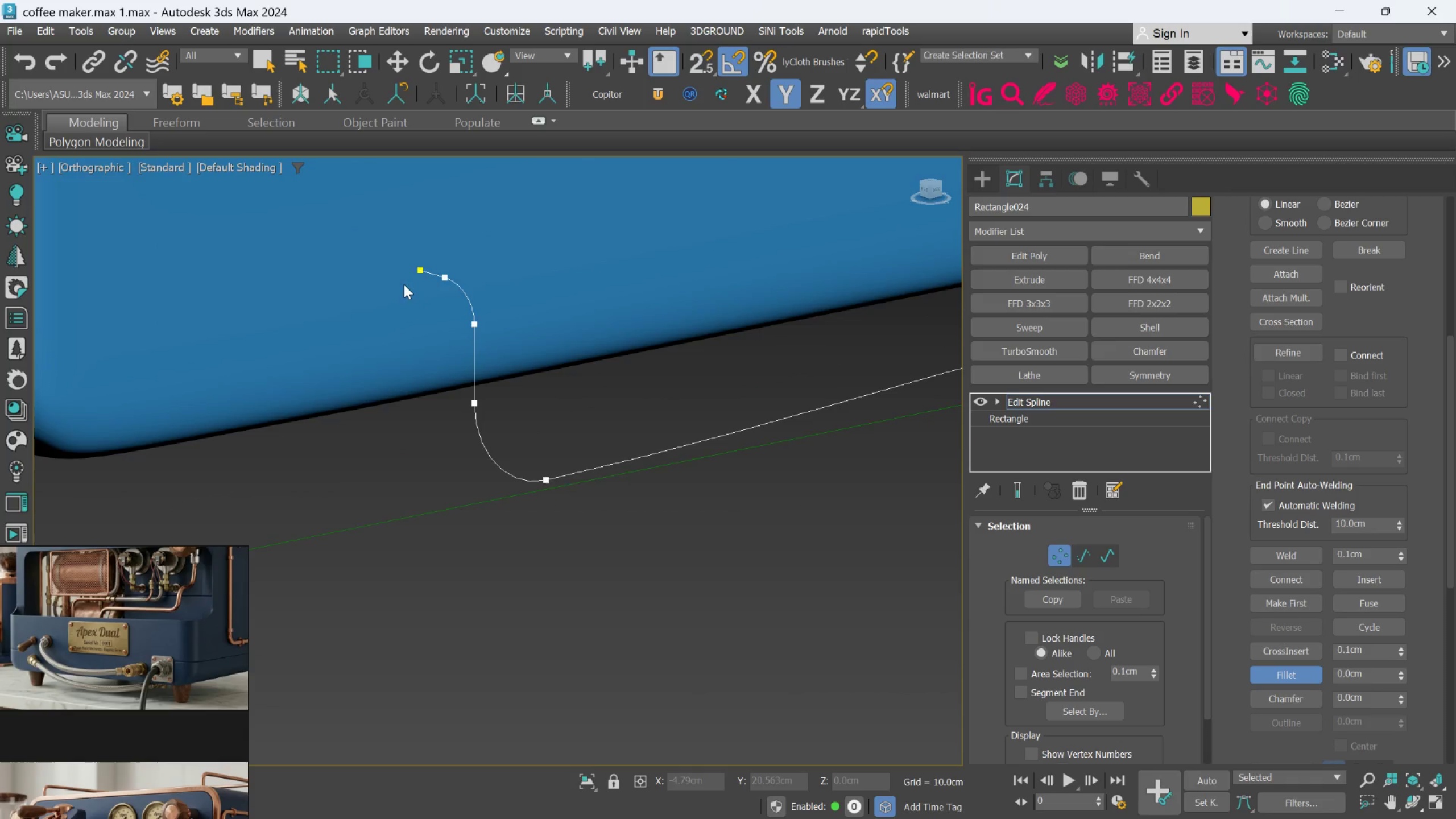 
hold_key(key=AltLeft, duration=1.17)
 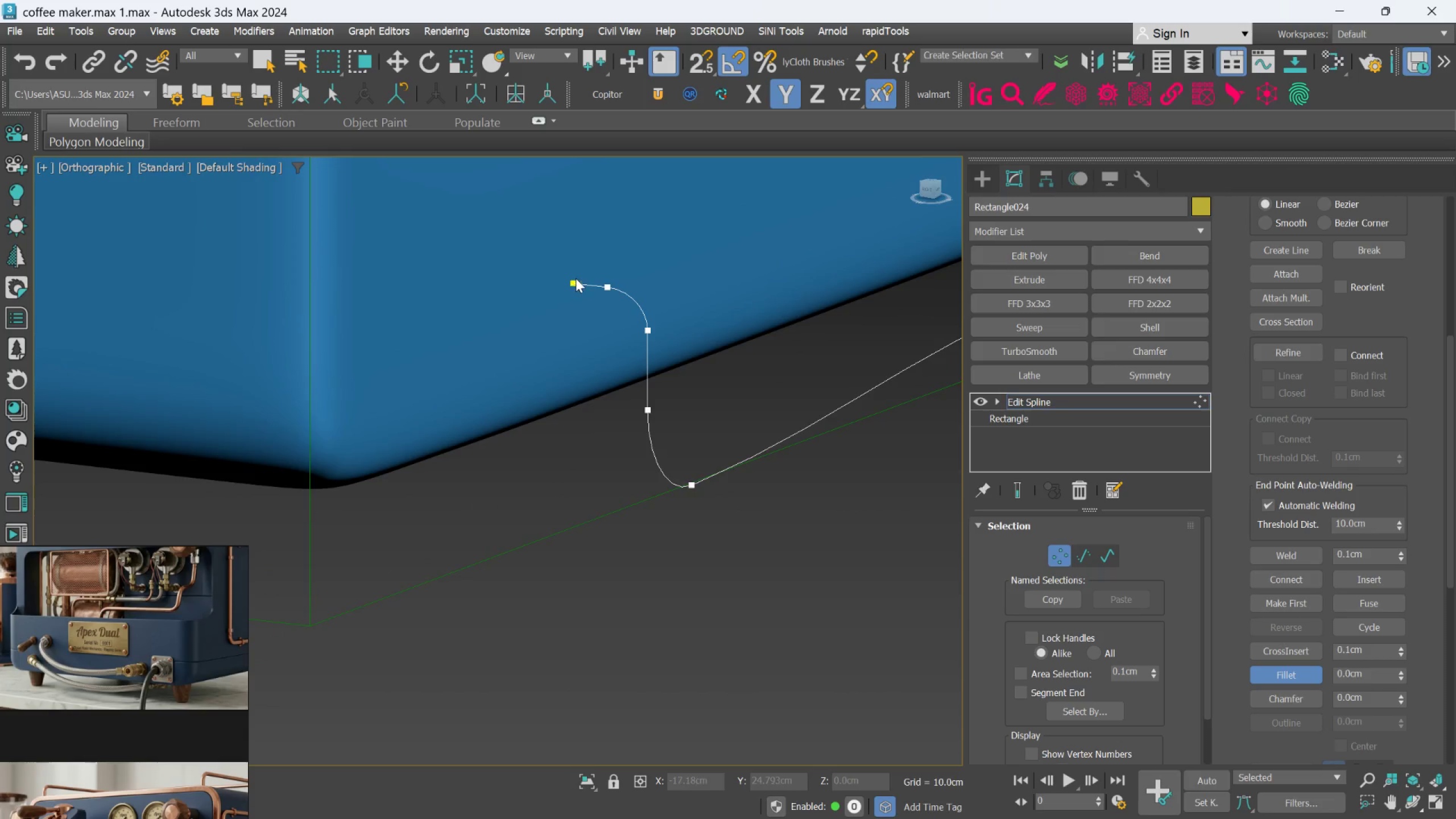 
scroll: coordinate [403, 279], scroll_direction: none, amount: 0.0
 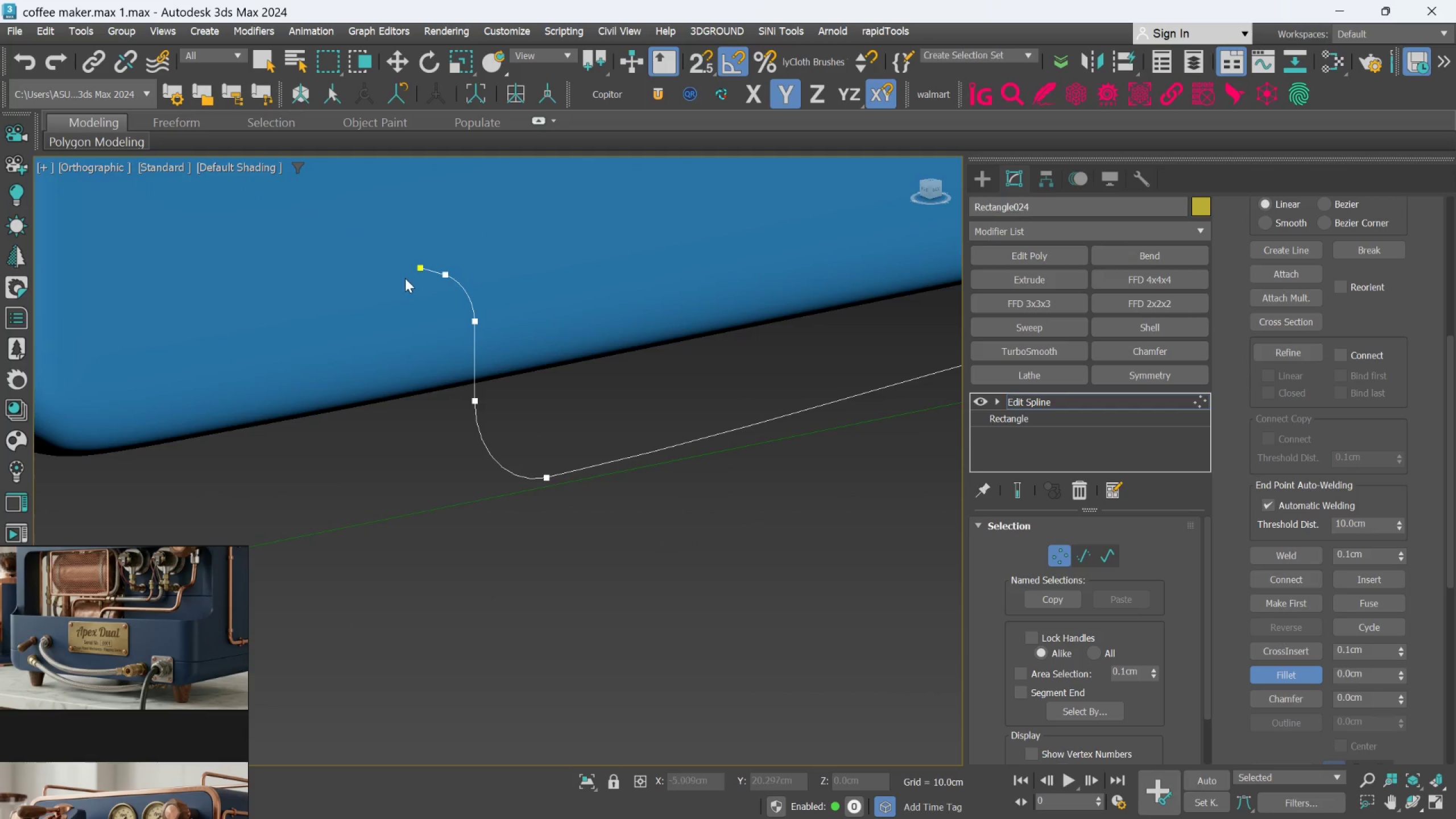 
key(Control+Z)
 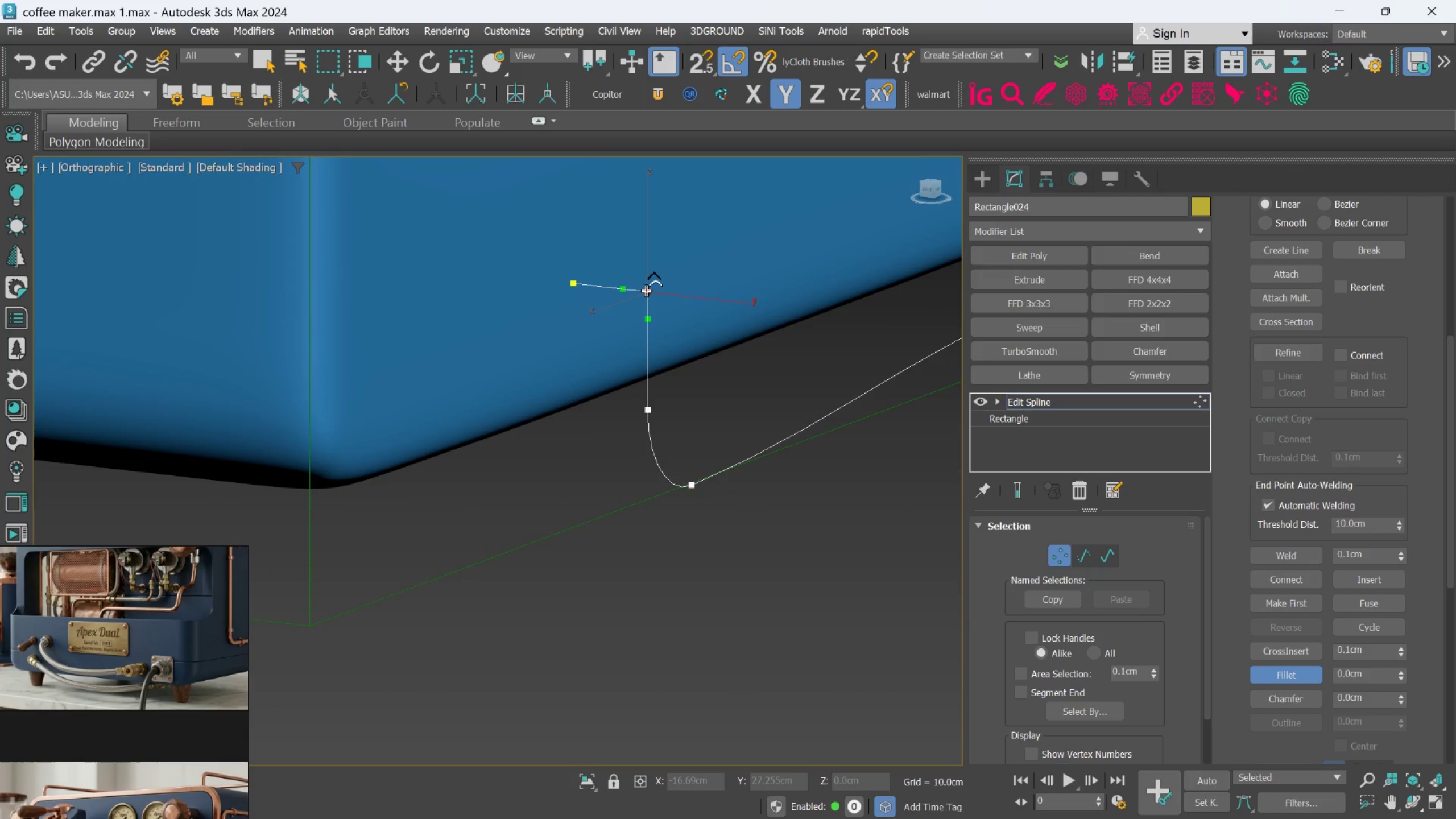 
left_click_drag(start_coordinate=[646, 291], to_coordinate=[643, 238])
 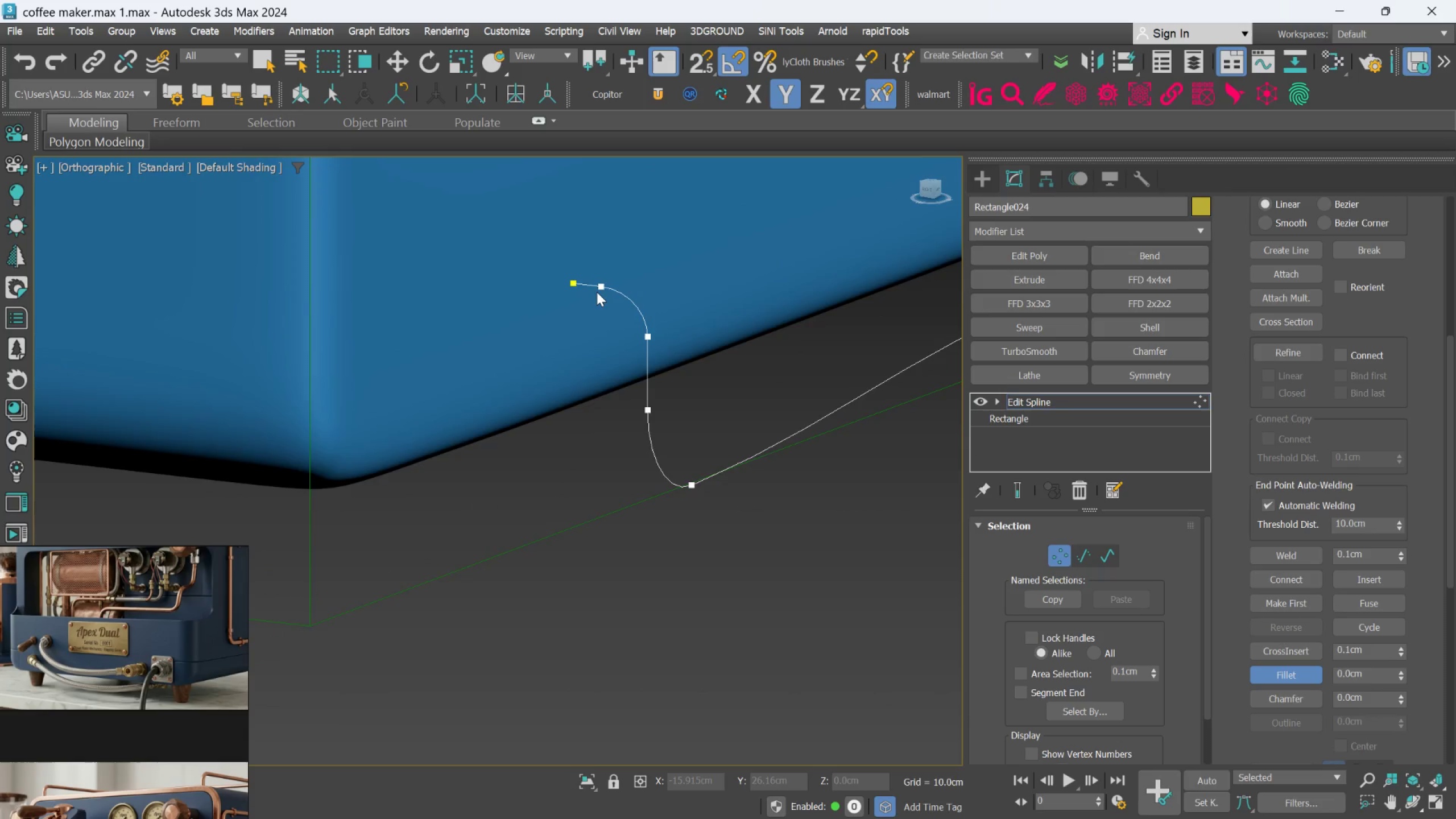 
scroll: coordinate [597, 292], scroll_direction: up, amount: 1.0
 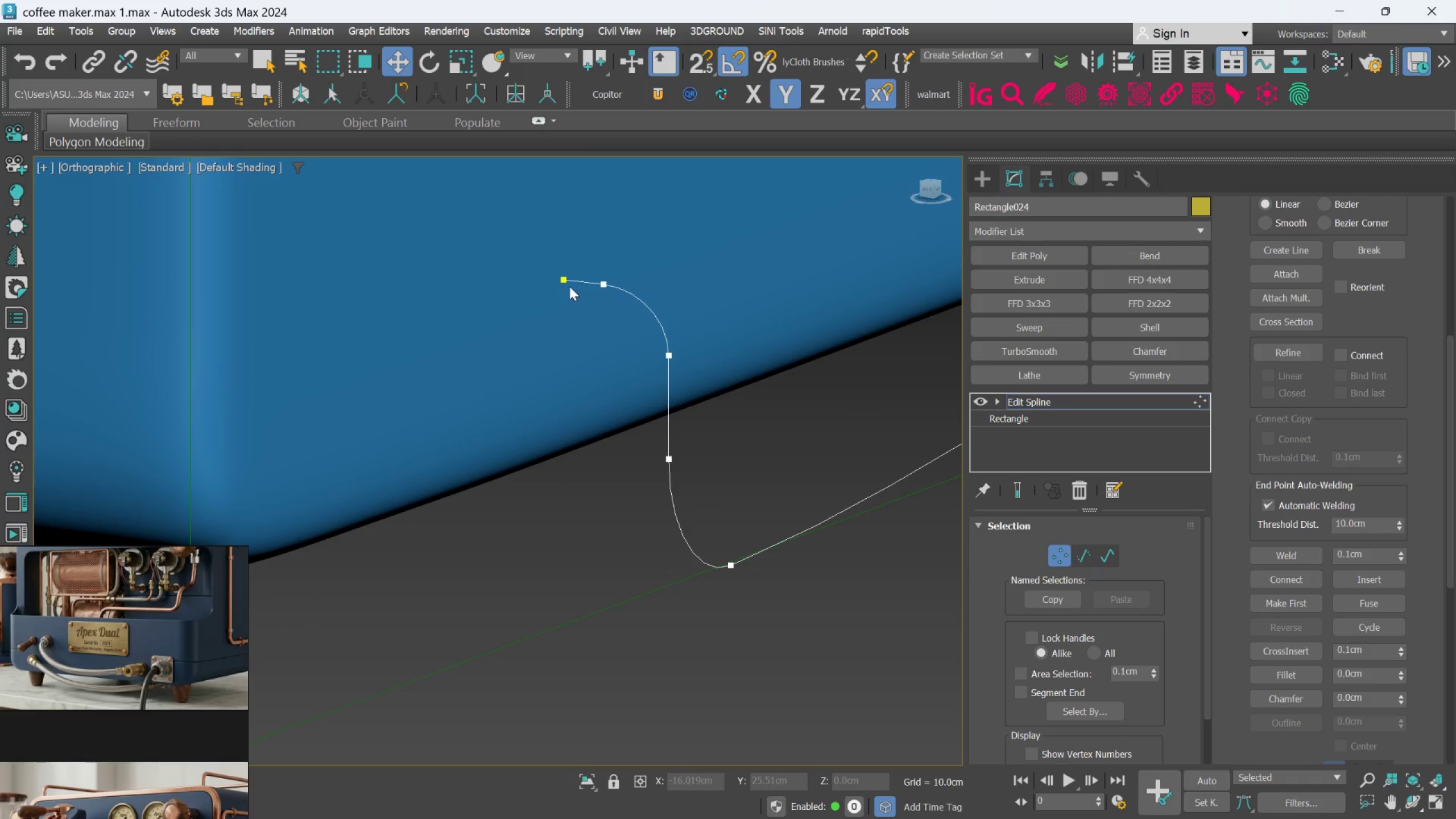 
left_click([566, 280])
 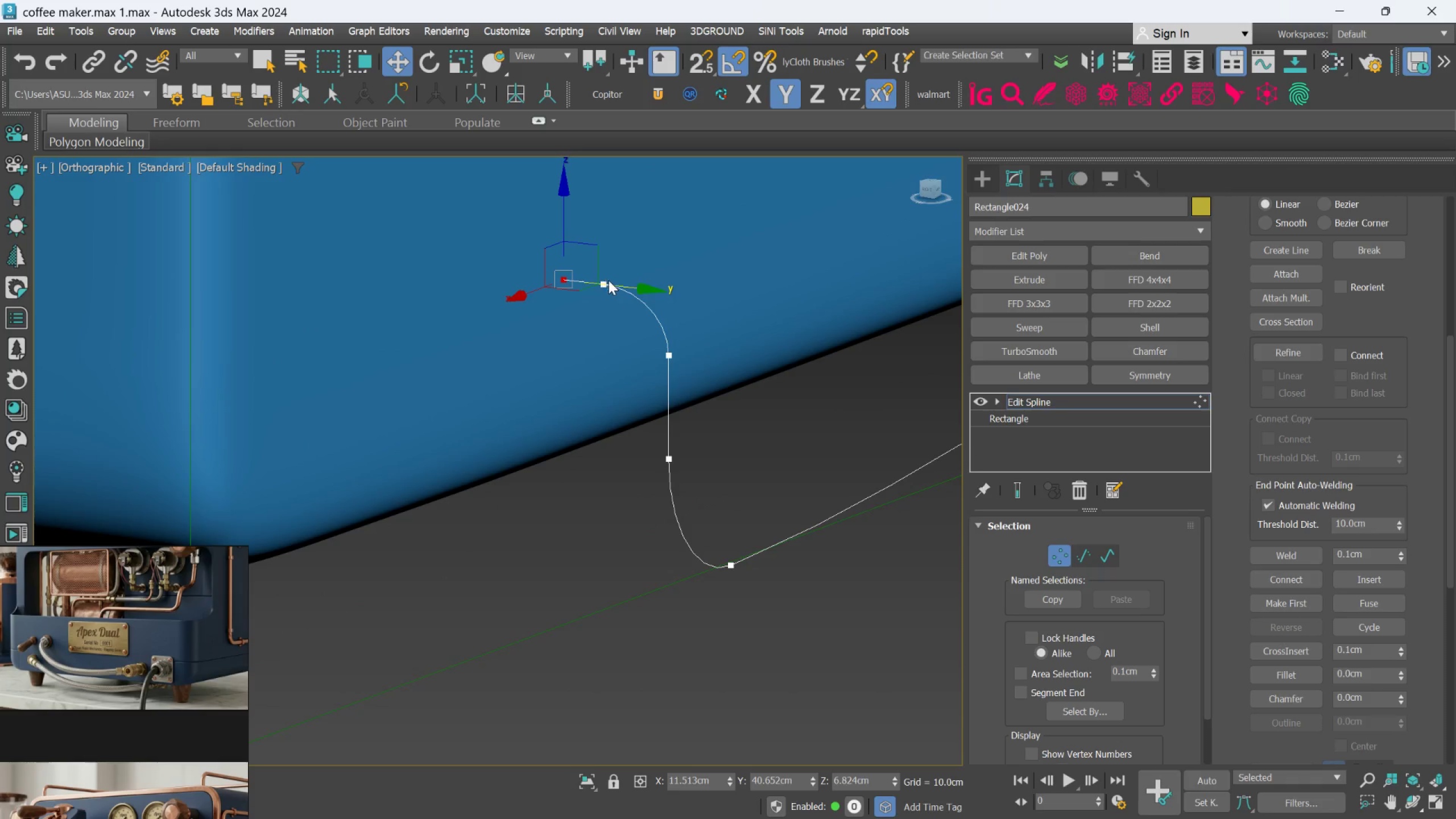 
left_click_drag(start_coordinate=[612, 284], to_coordinate=[603, 288])
 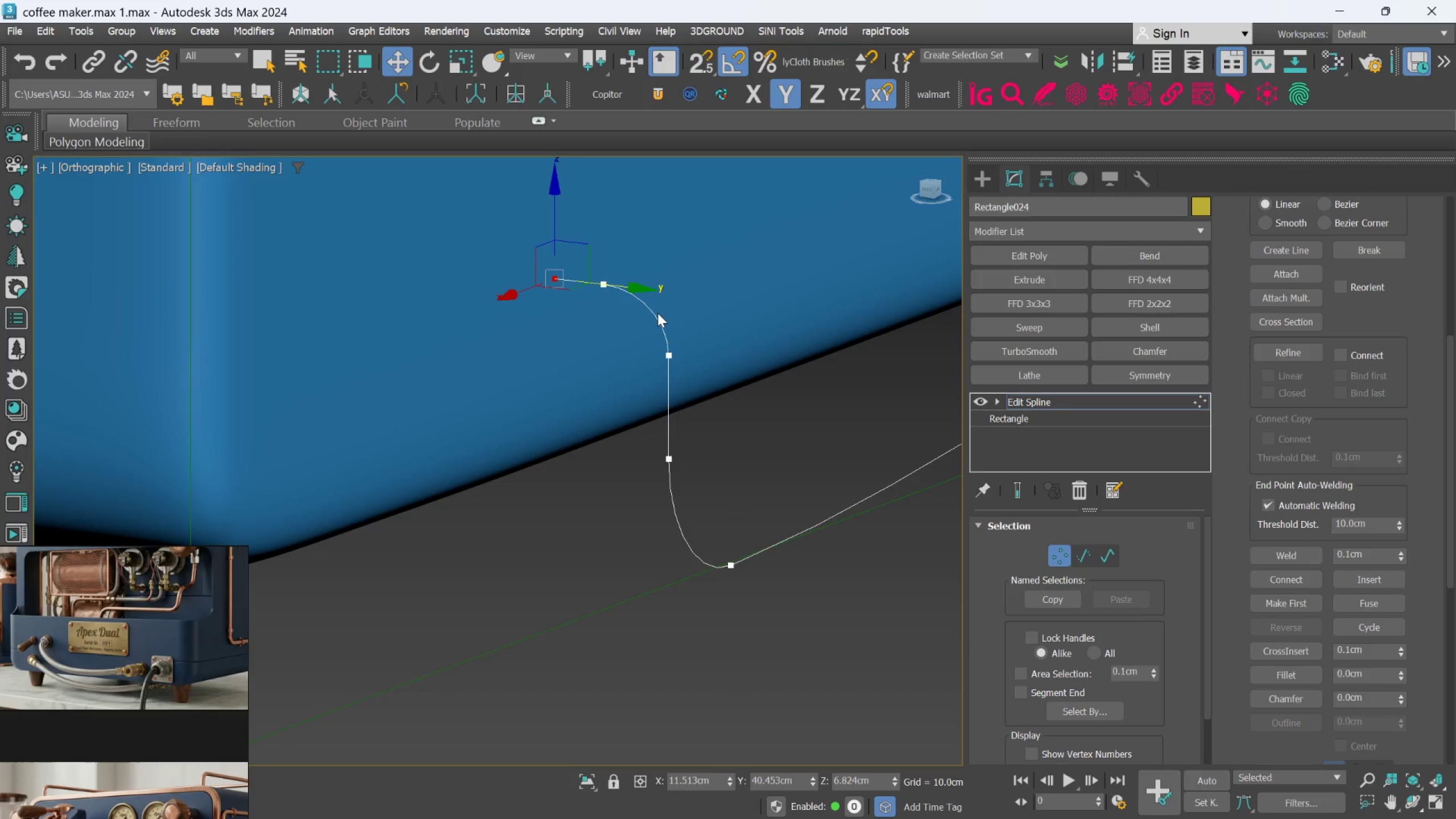 
scroll: coordinate [625, 406], scroll_direction: down, amount: 3.0
 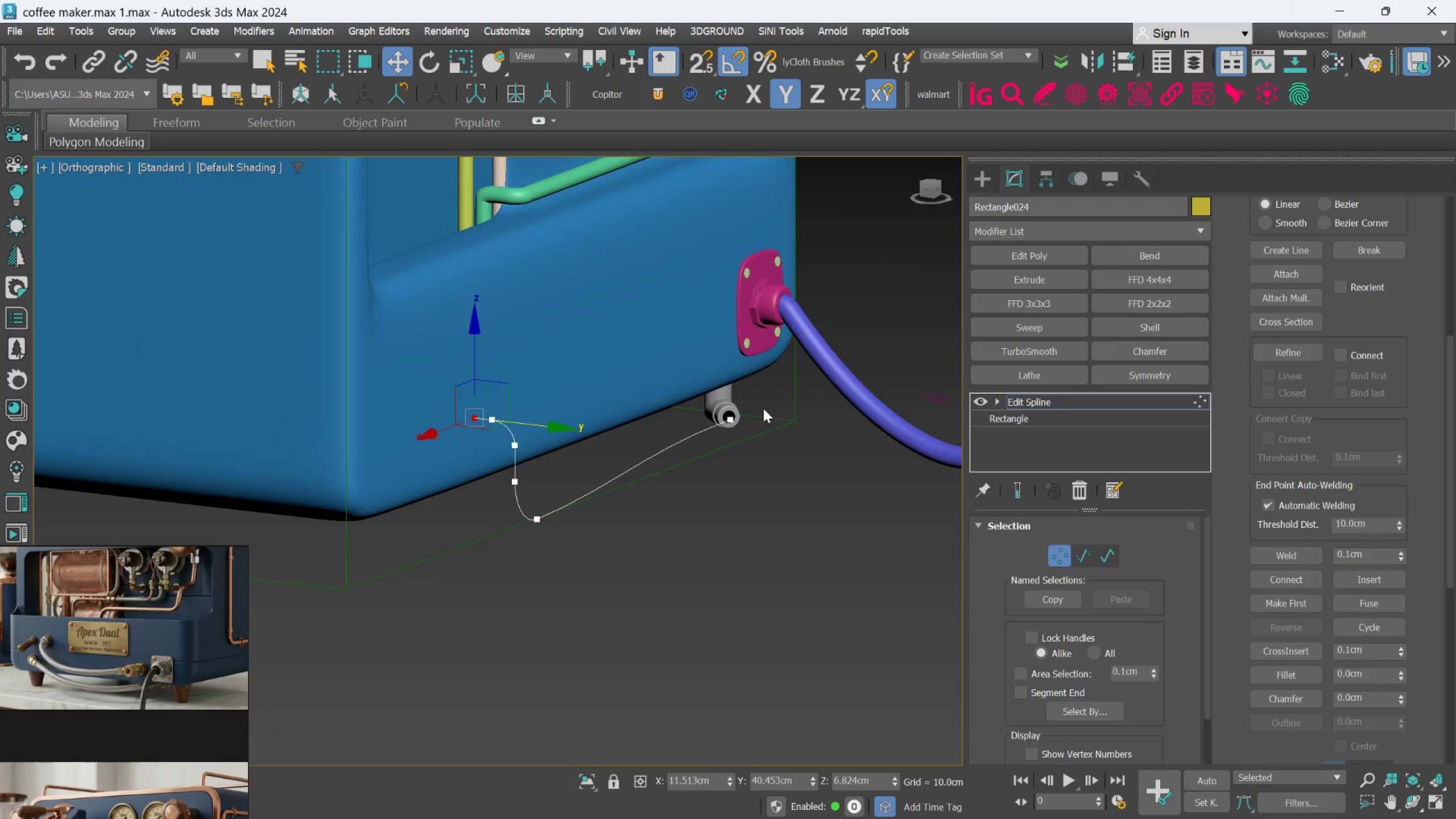 
scroll: coordinate [659, 452], scroll_direction: up, amount: 6.0
 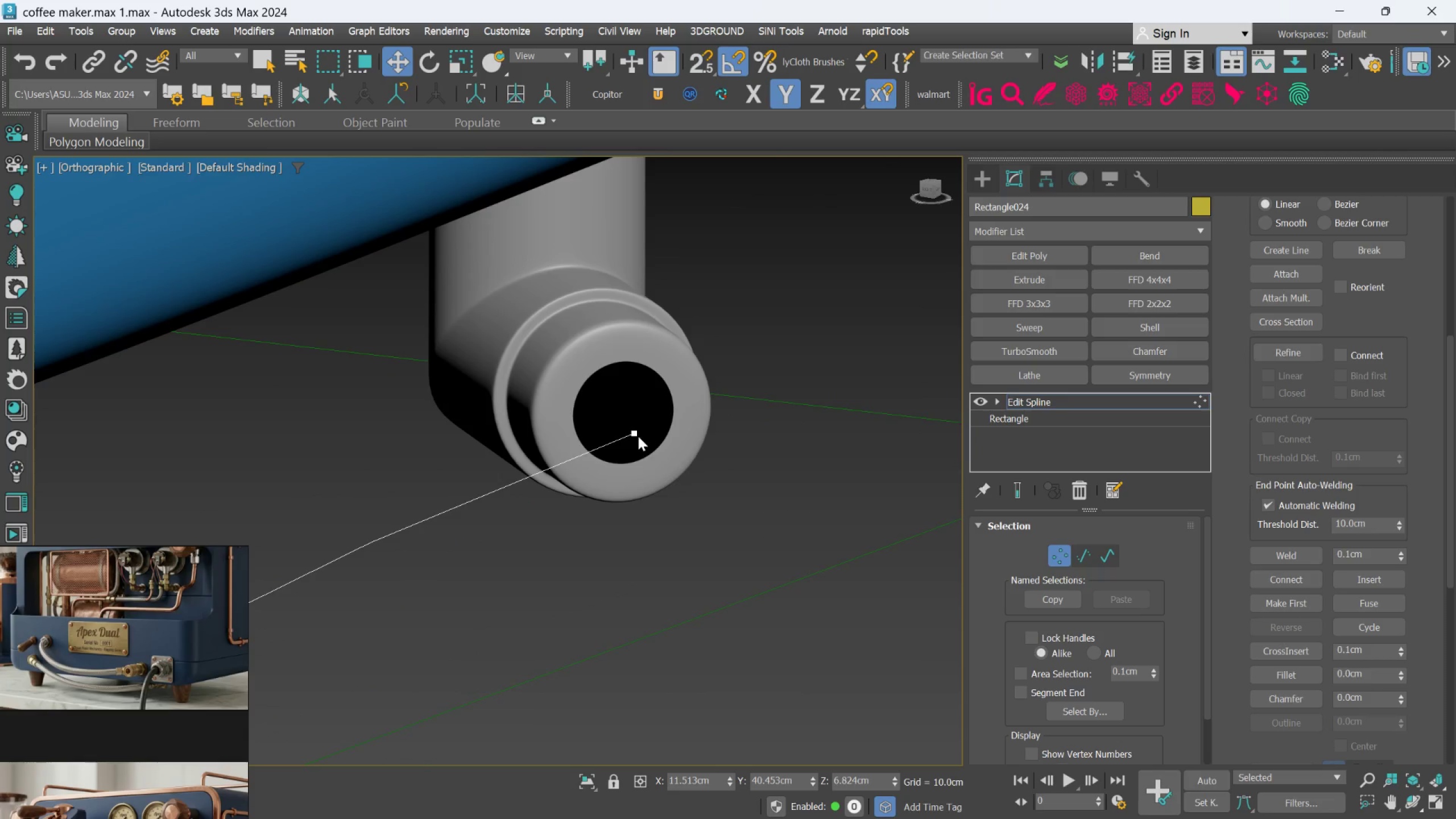 
left_click([636, 433])
 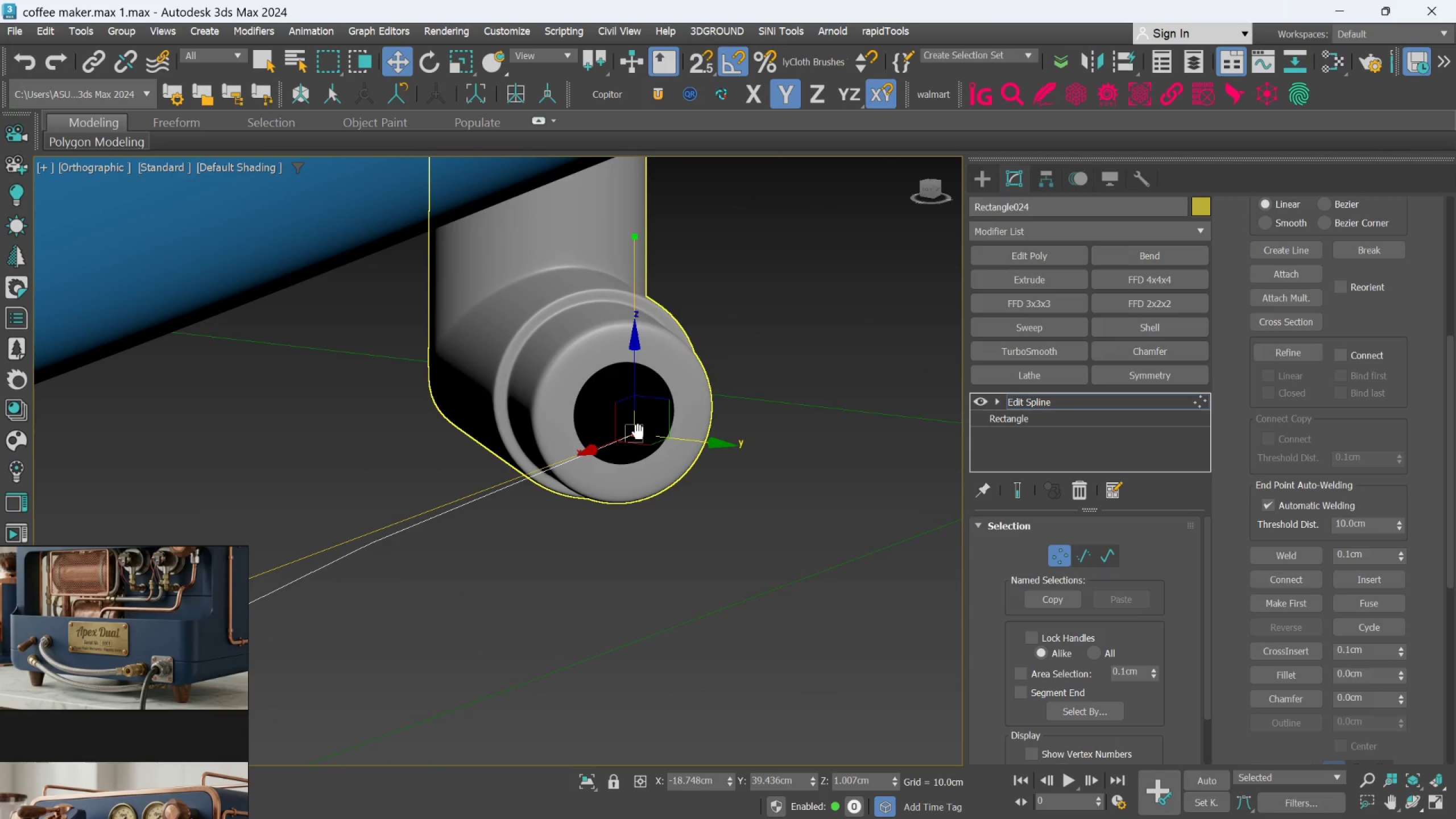 
hold_key(key=AltLeft, duration=0.62)
 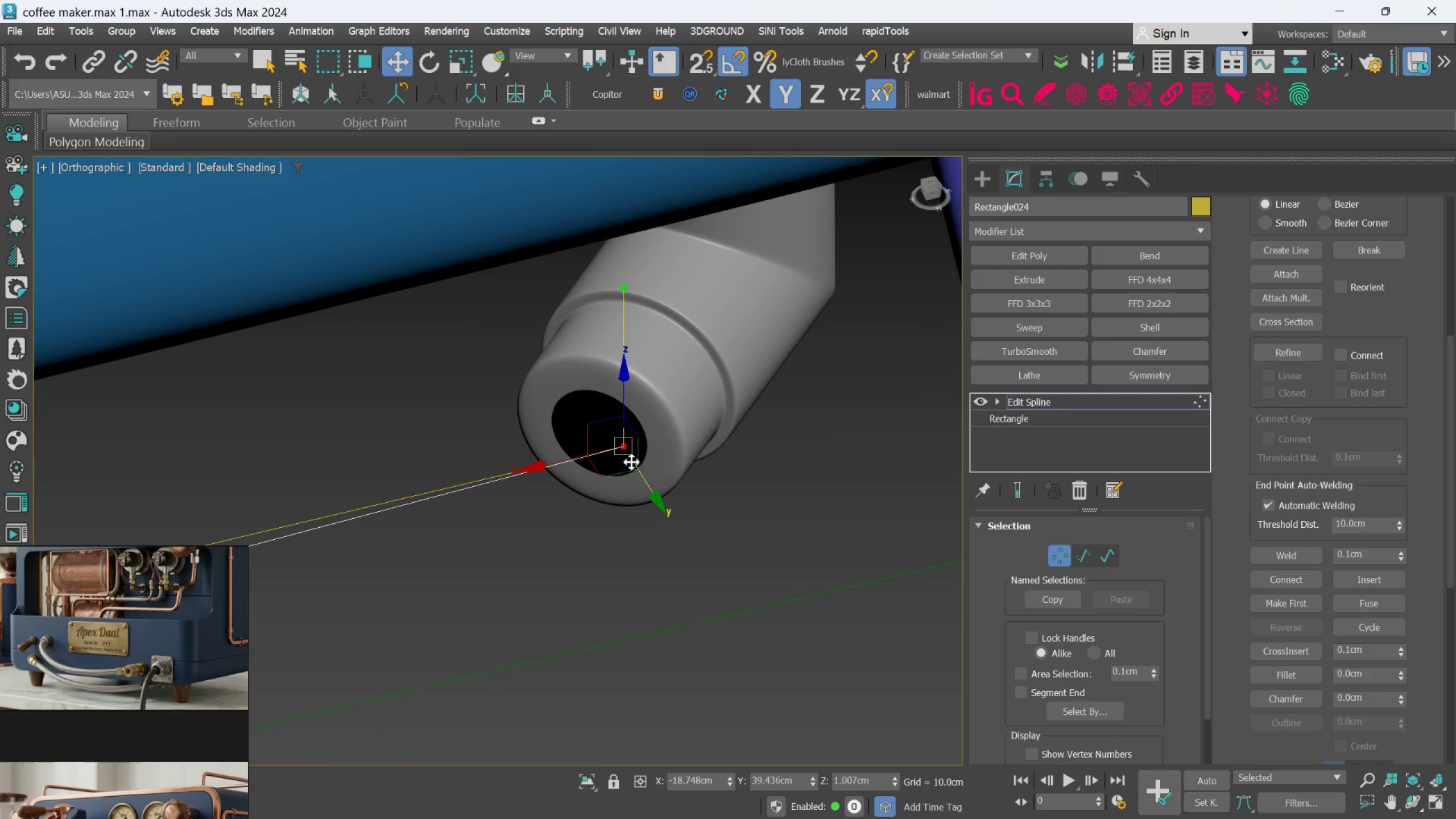 
right_click([621, 451])
 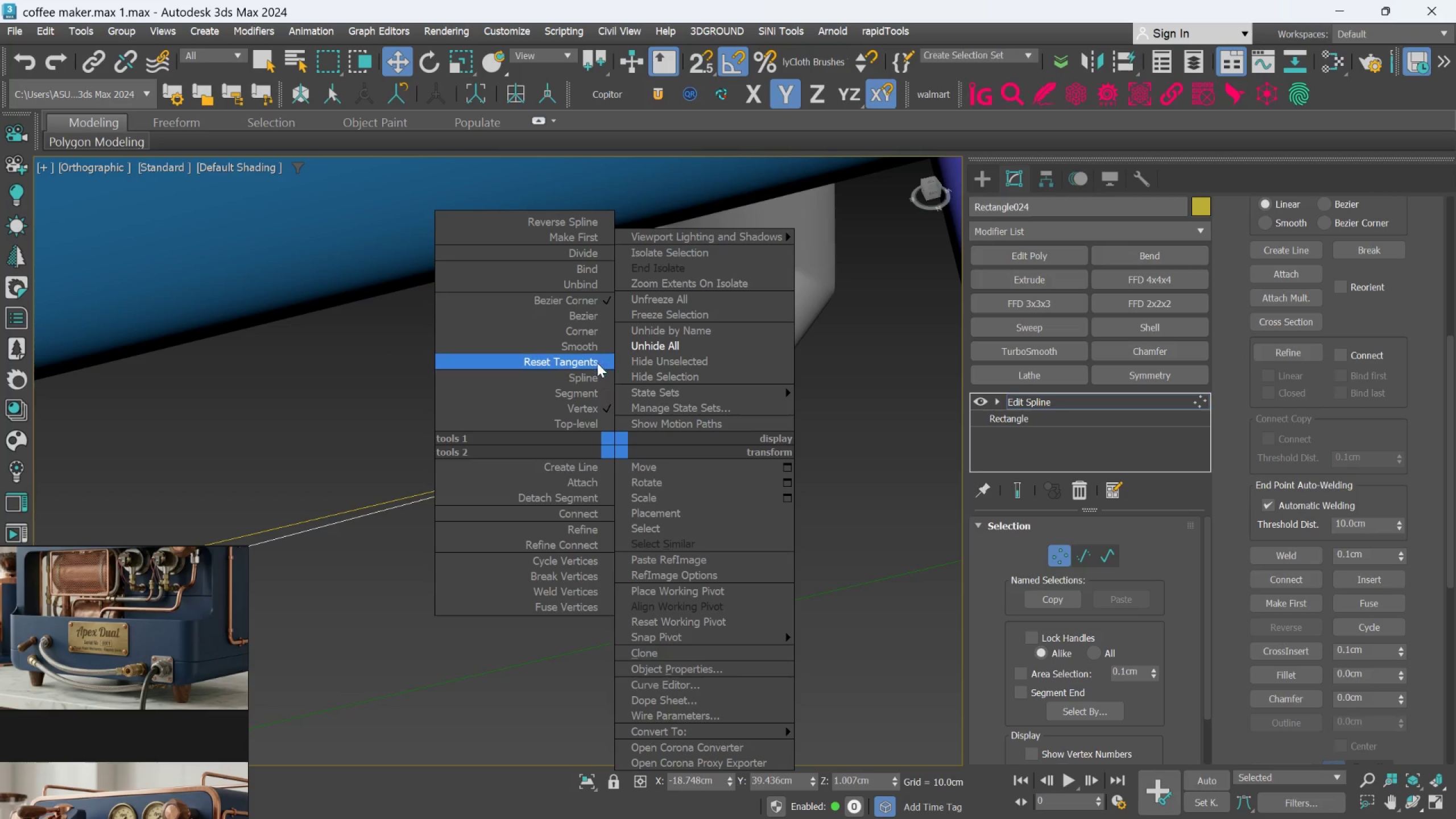 
left_click([594, 353])
 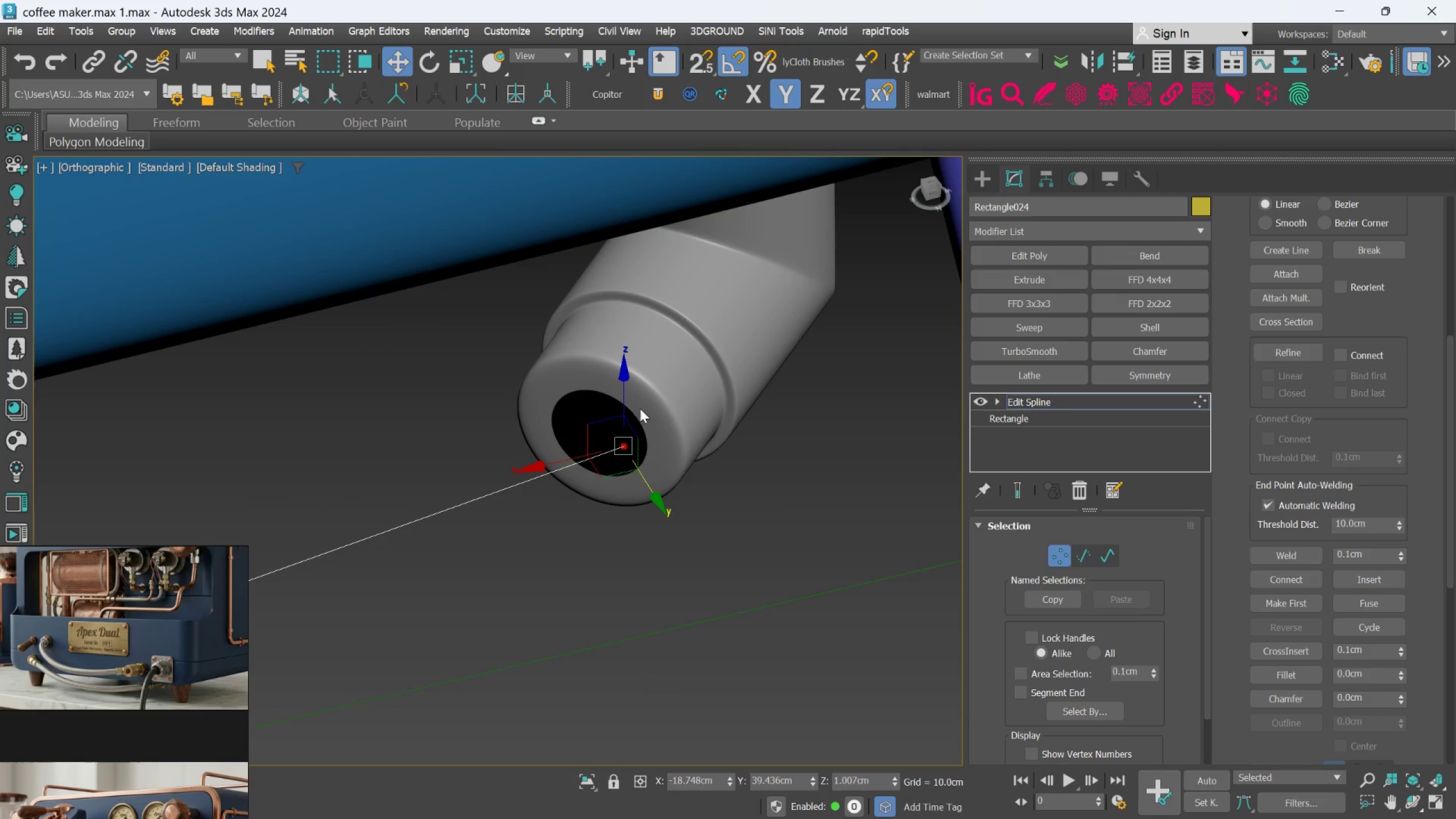 
scroll: coordinate [680, 456], scroll_direction: down, amount: 5.0
 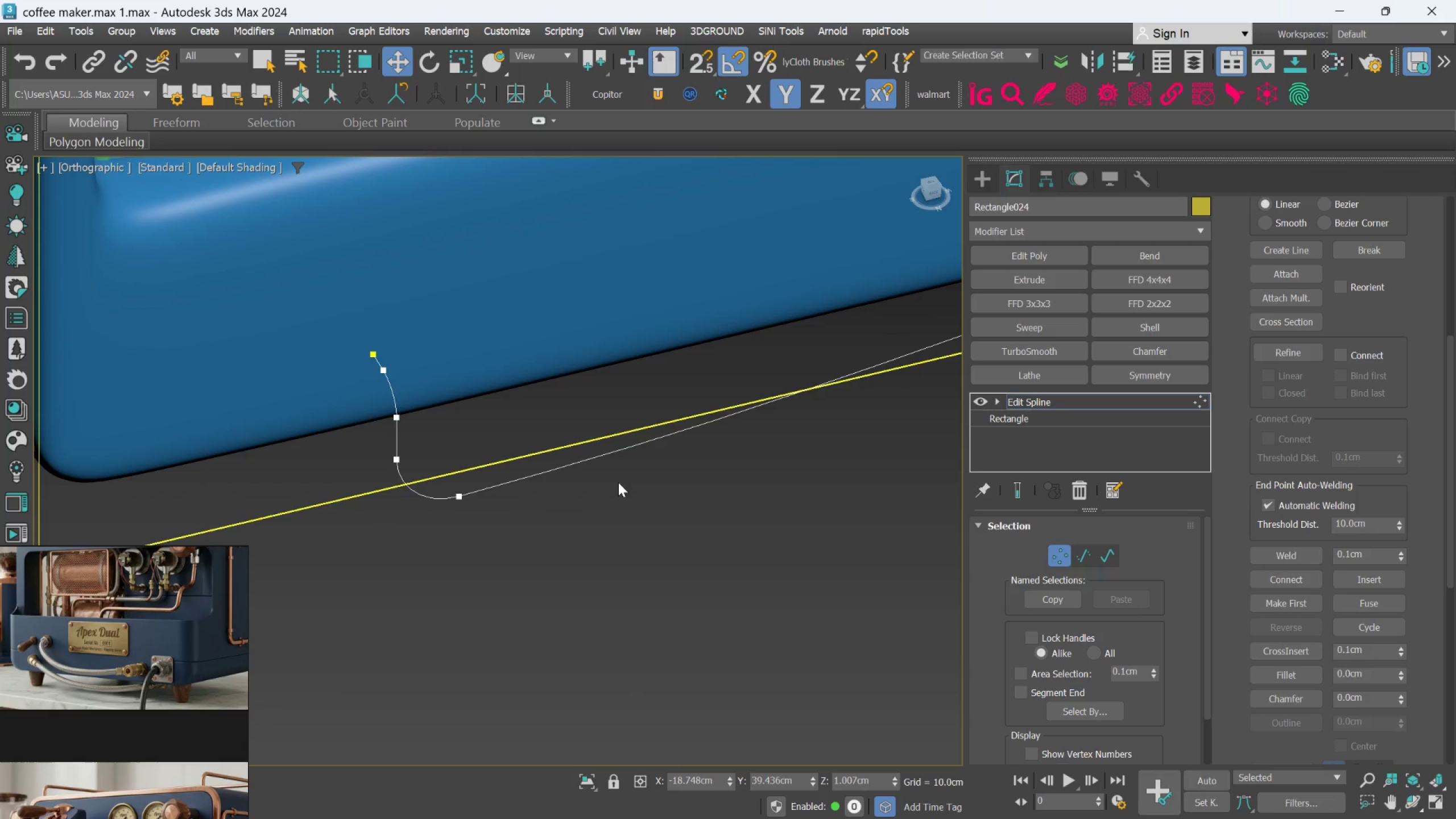 
scroll: coordinate [500, 494], scroll_direction: up, amount: 1.0
 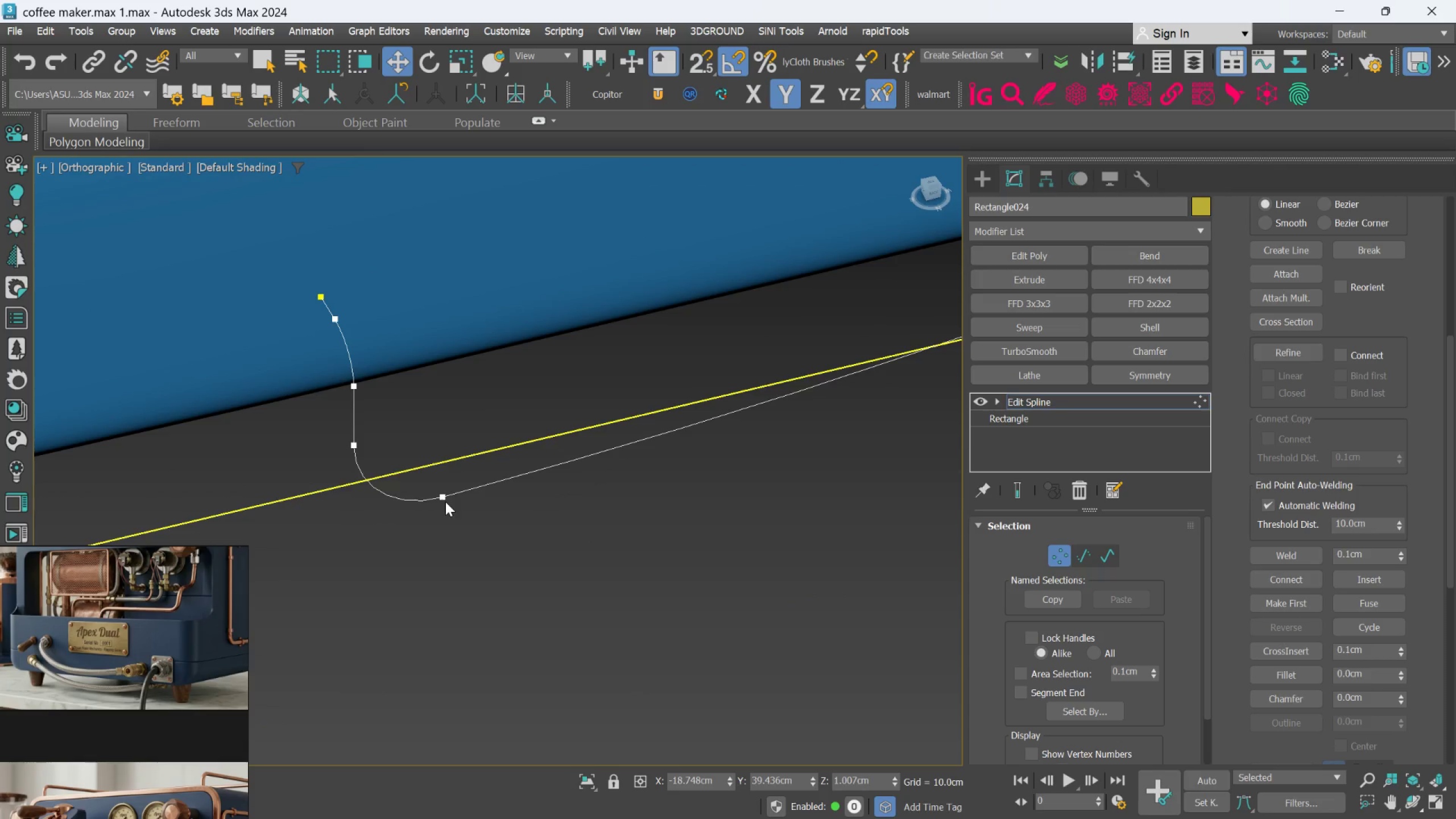 
left_click([443, 500])
 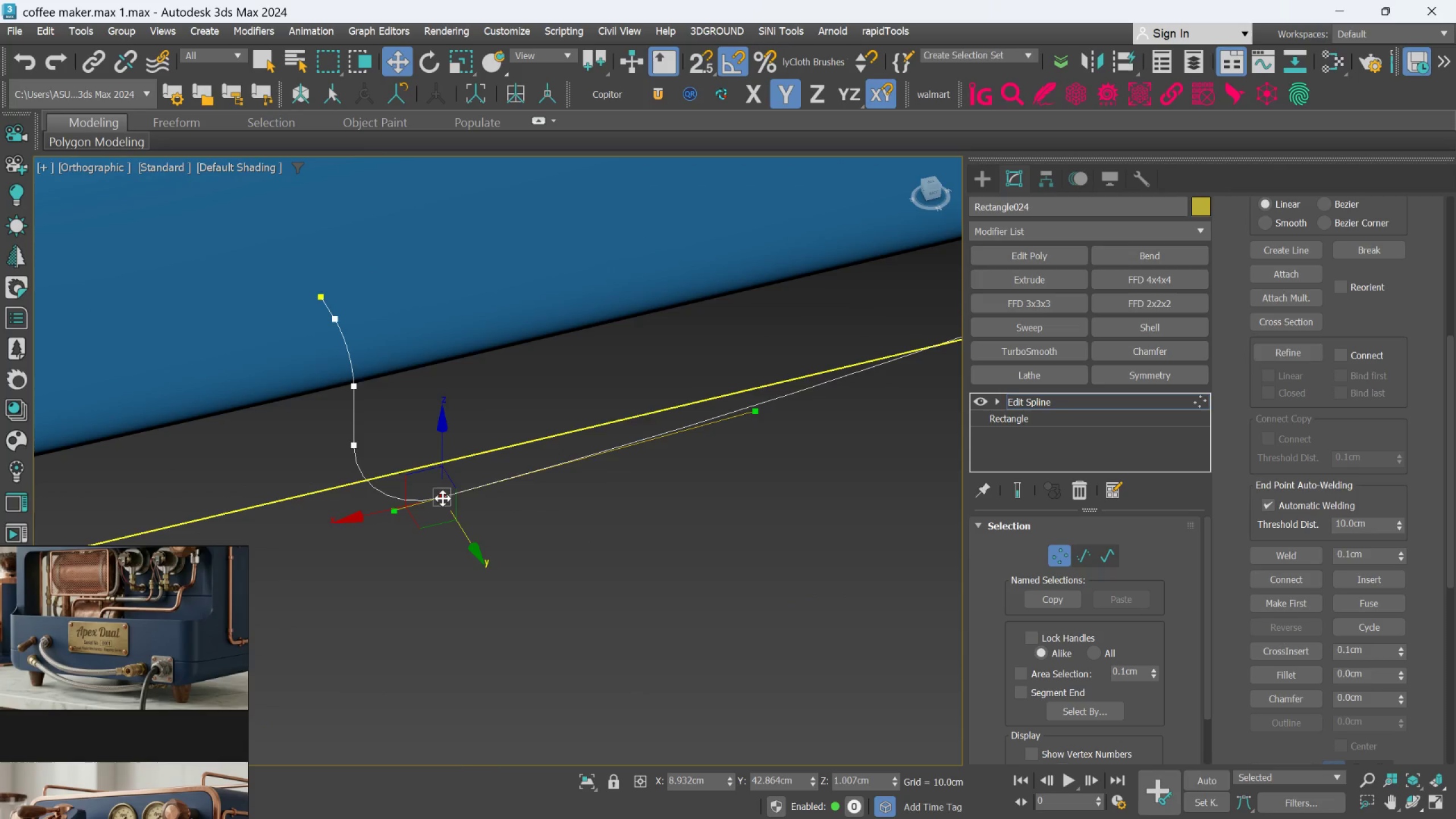 
right_click([442, 498])
 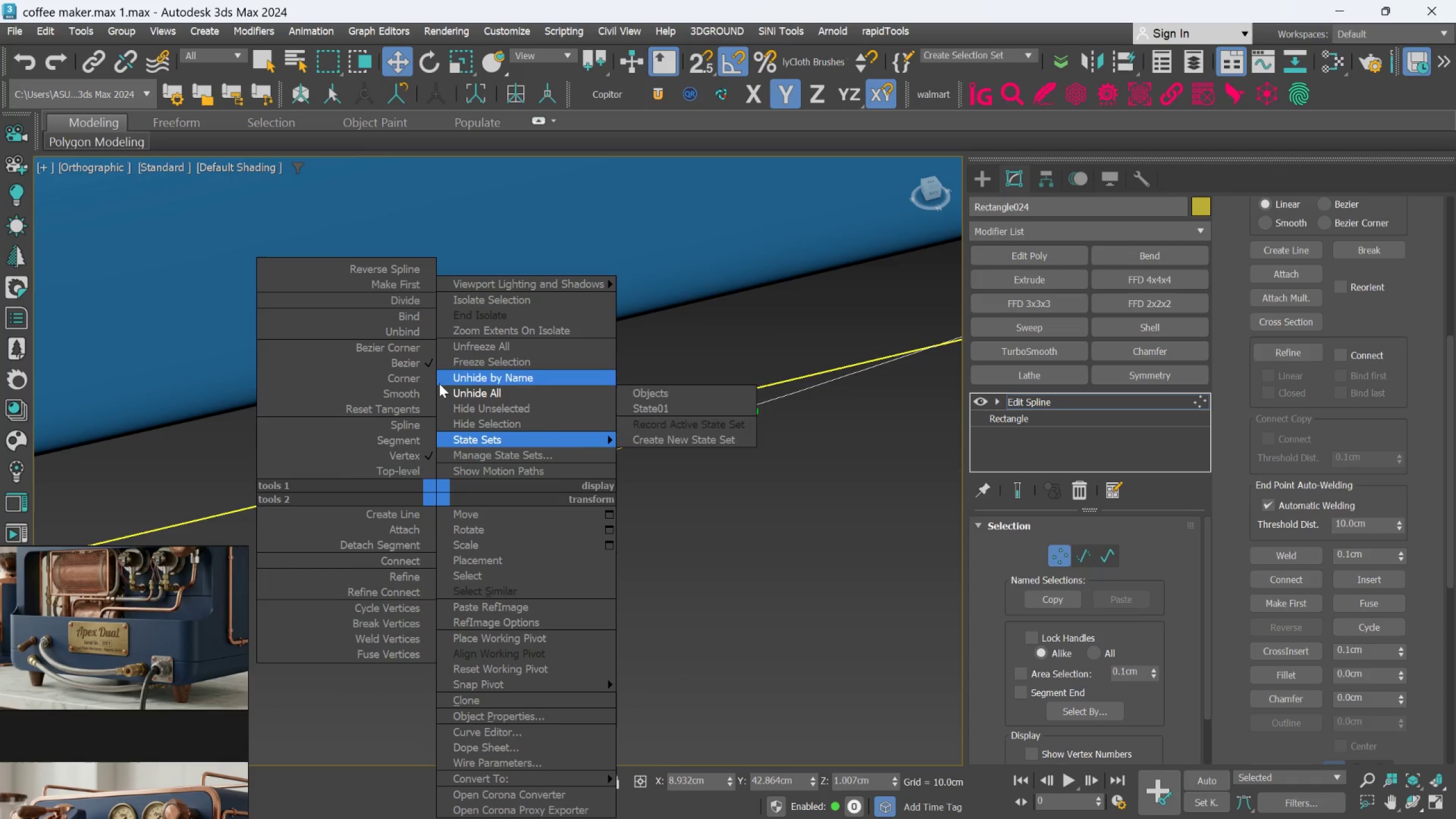 
left_click([731, 546])
 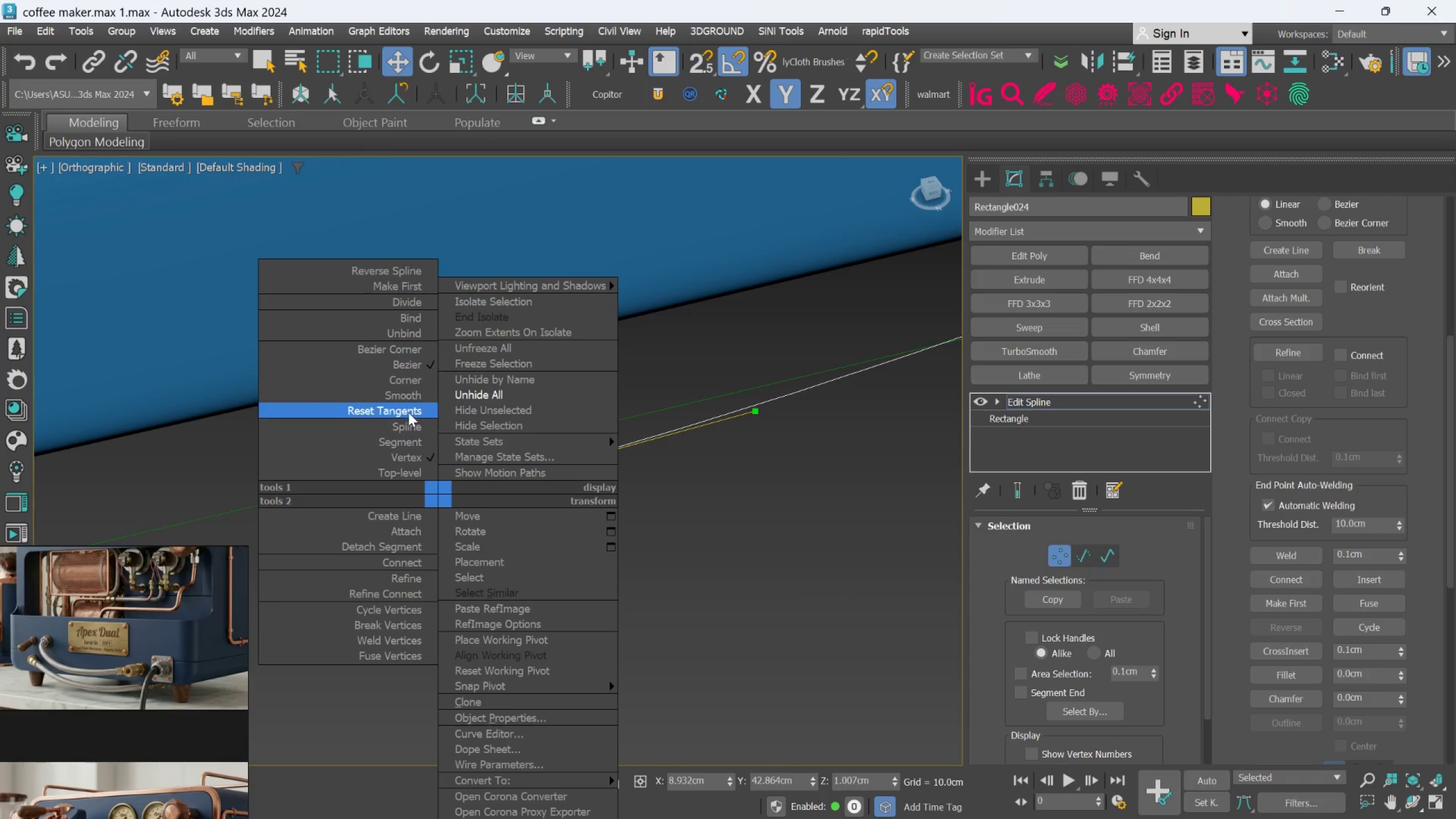 
left_click_drag(start_coordinate=[406, 392], to_coordinate=[406, 396])
 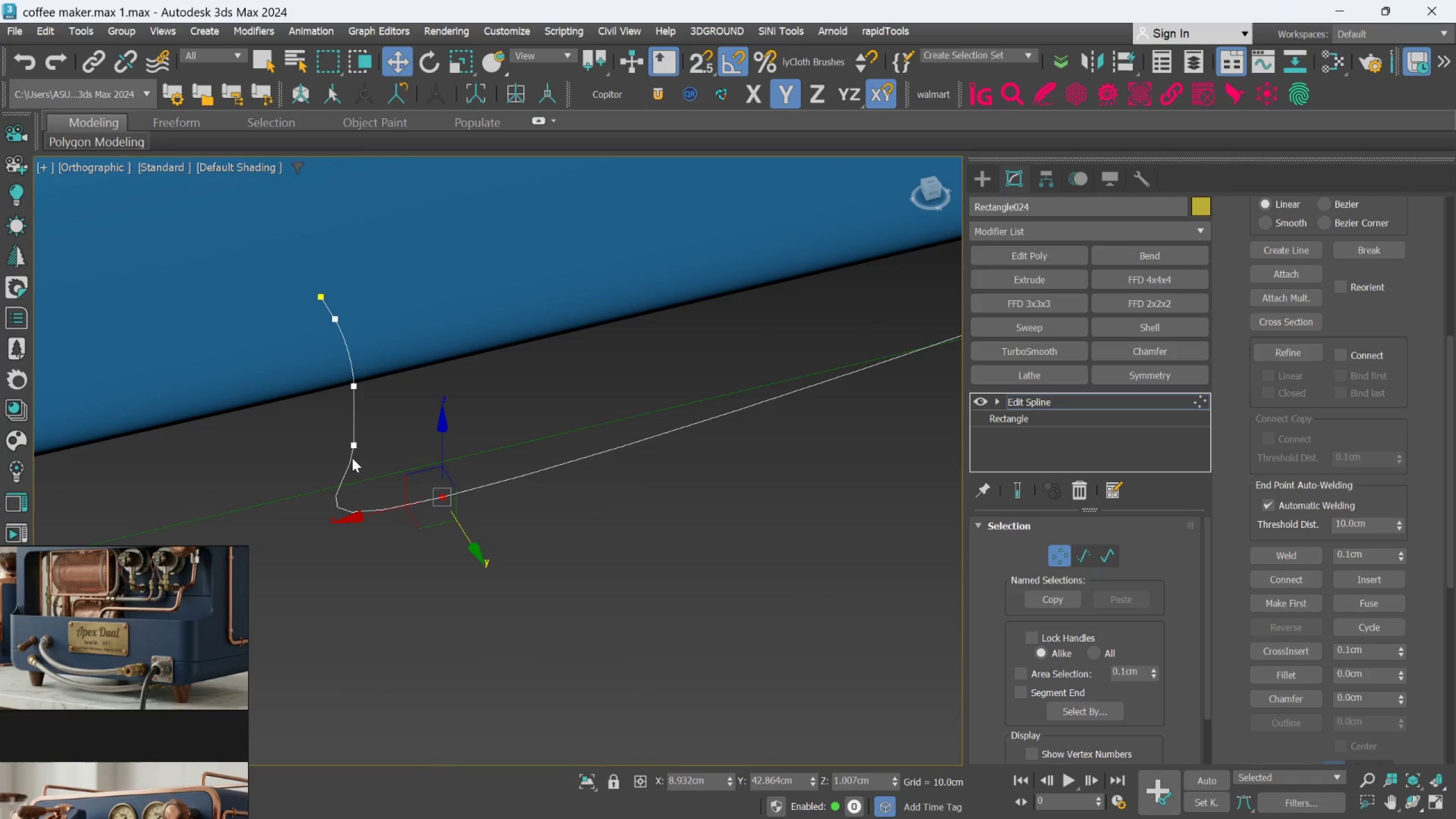 
left_click([352, 445])
 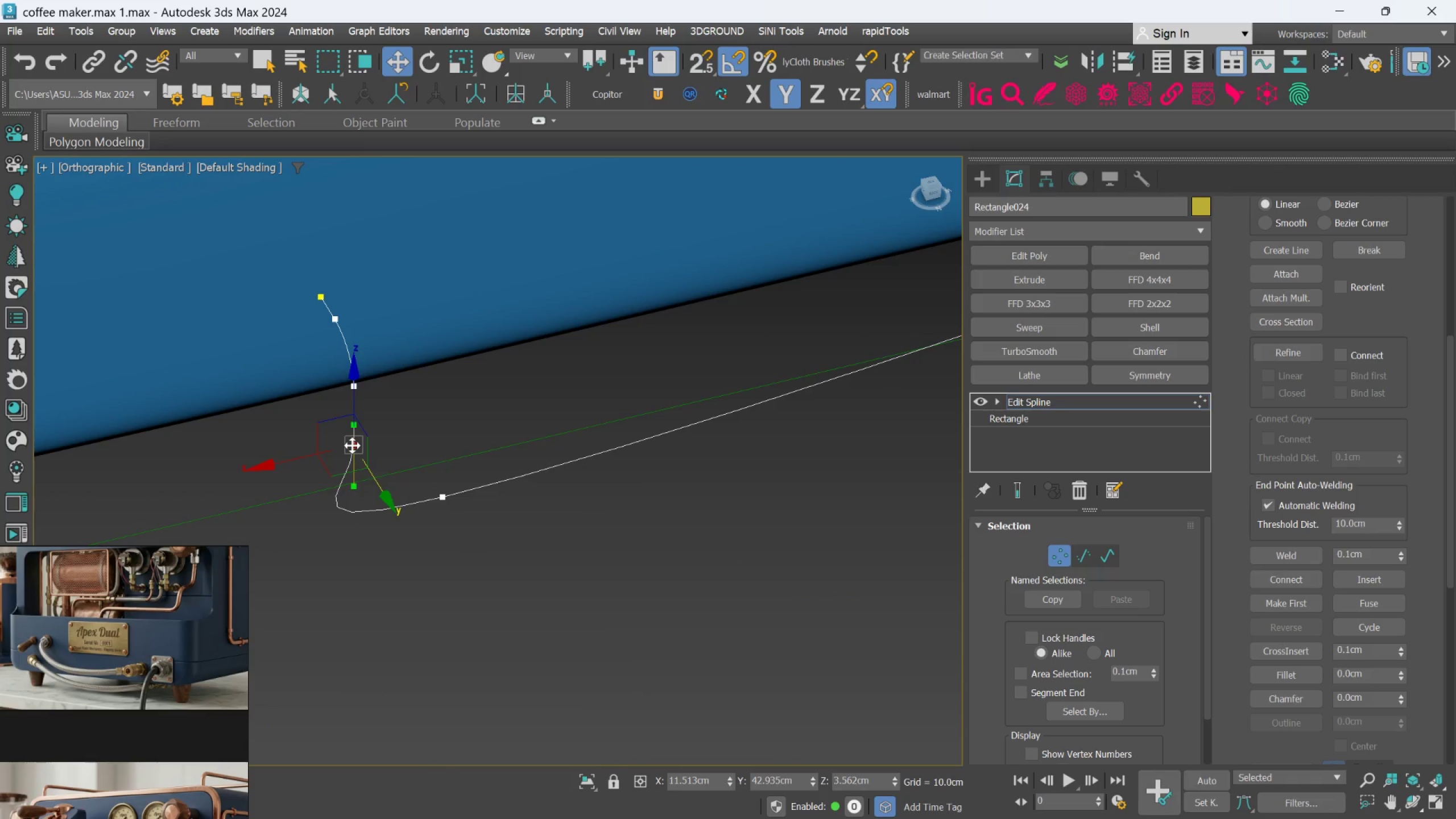 
right_click([352, 445])
 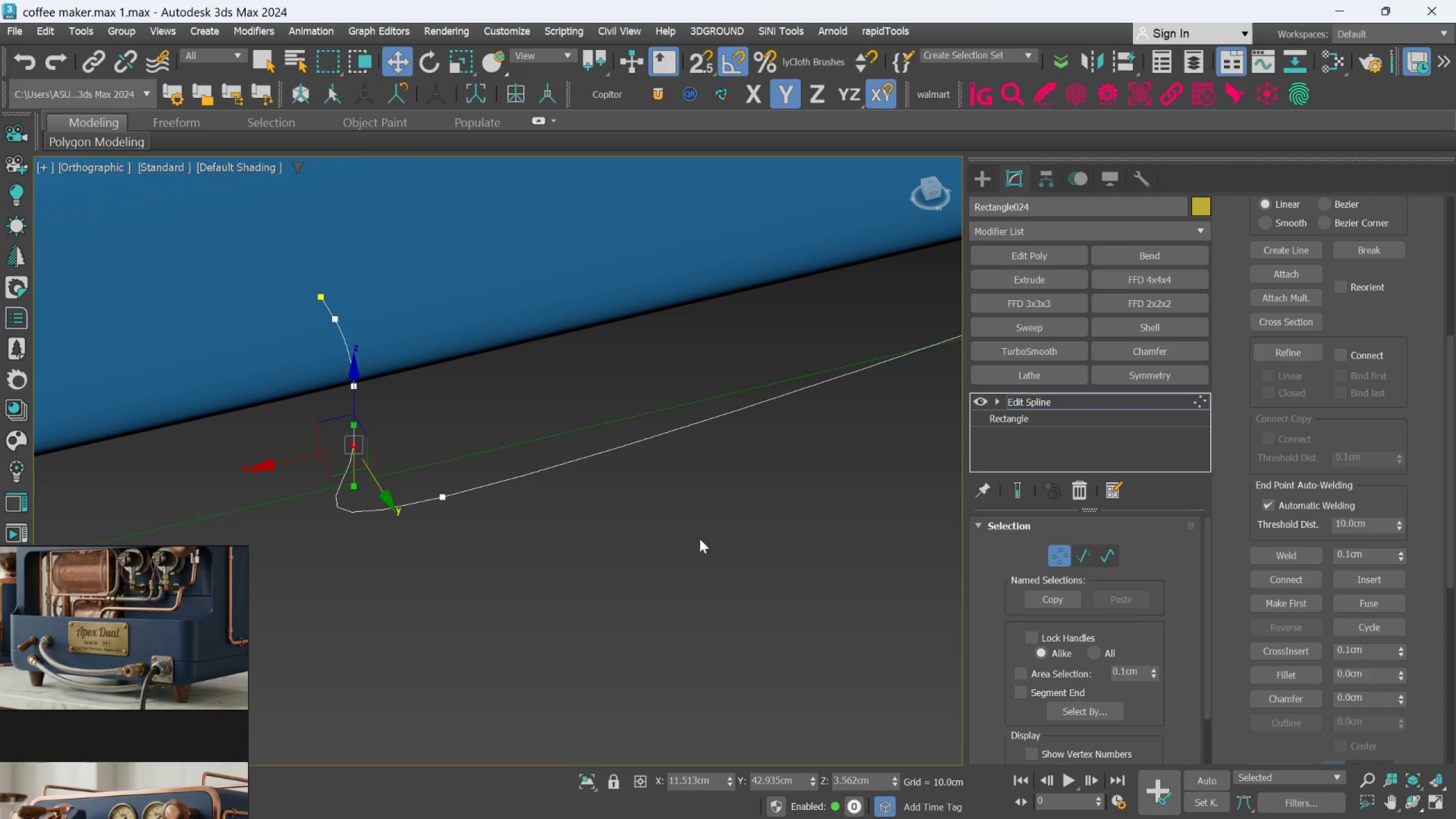 
key(Control+Z)
 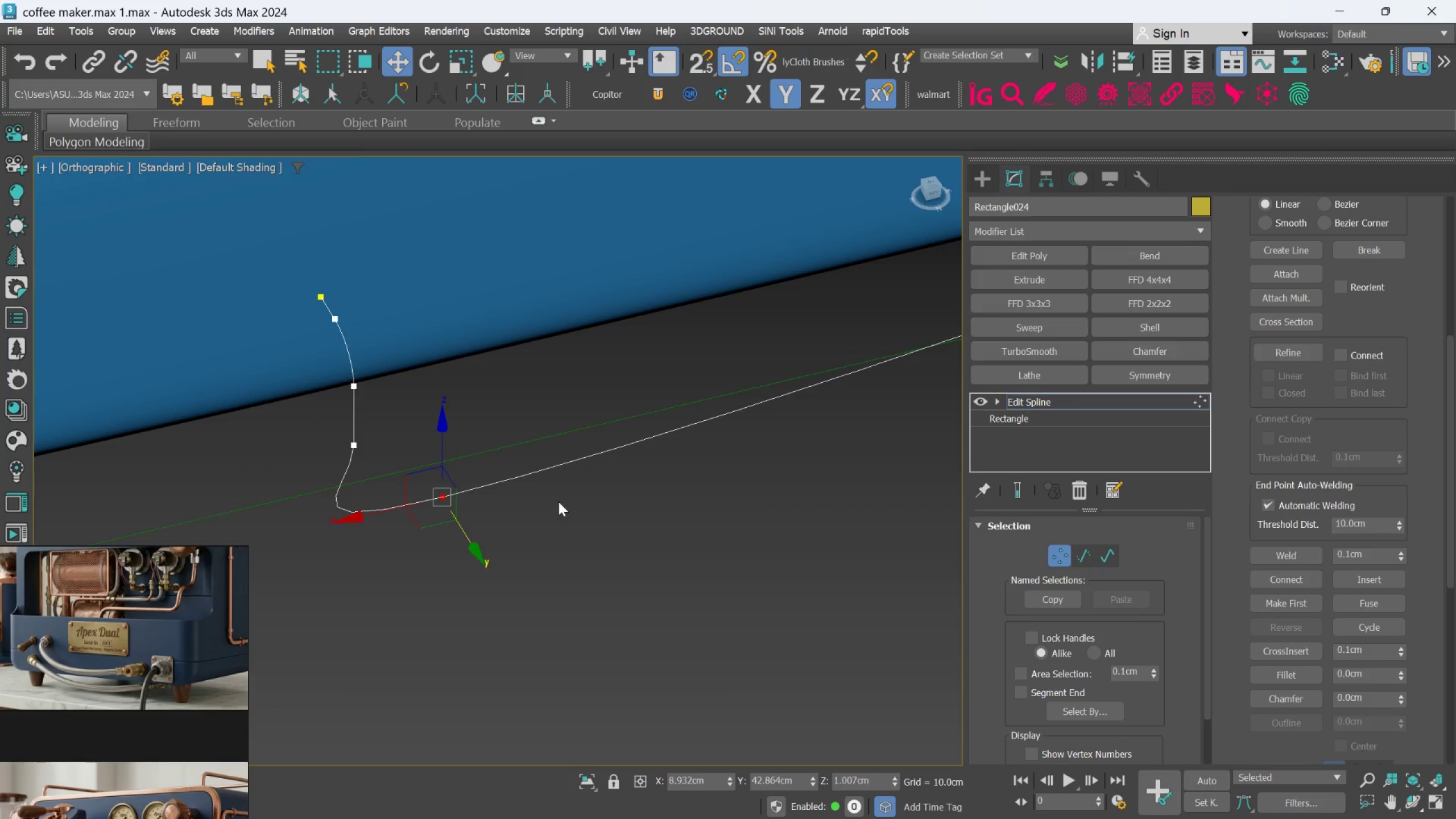 
key(Control+Z)
 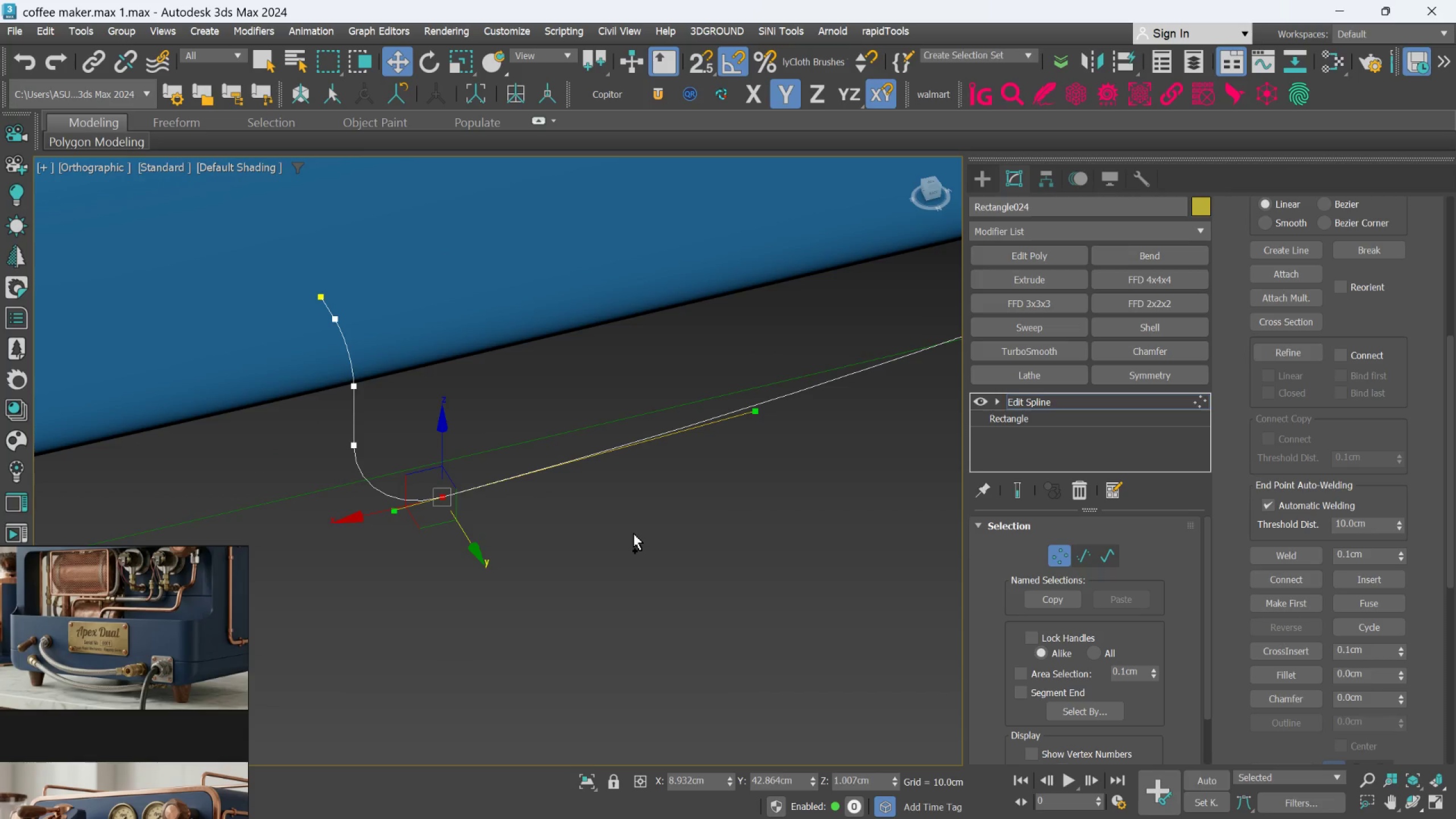 
left_click([634, 533])
 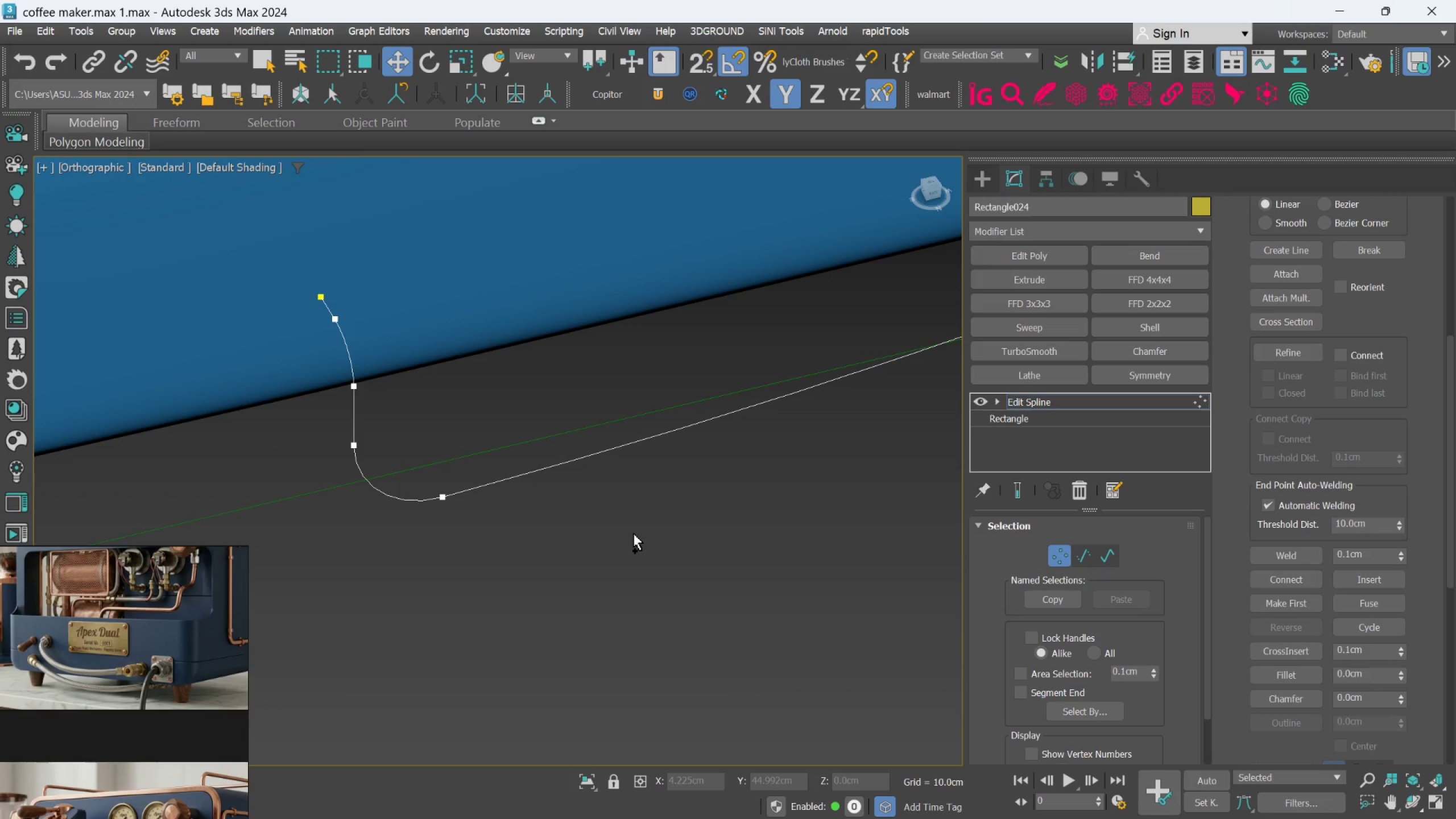 
scroll: coordinate [521, 581], scroll_direction: down, amount: 3.0
 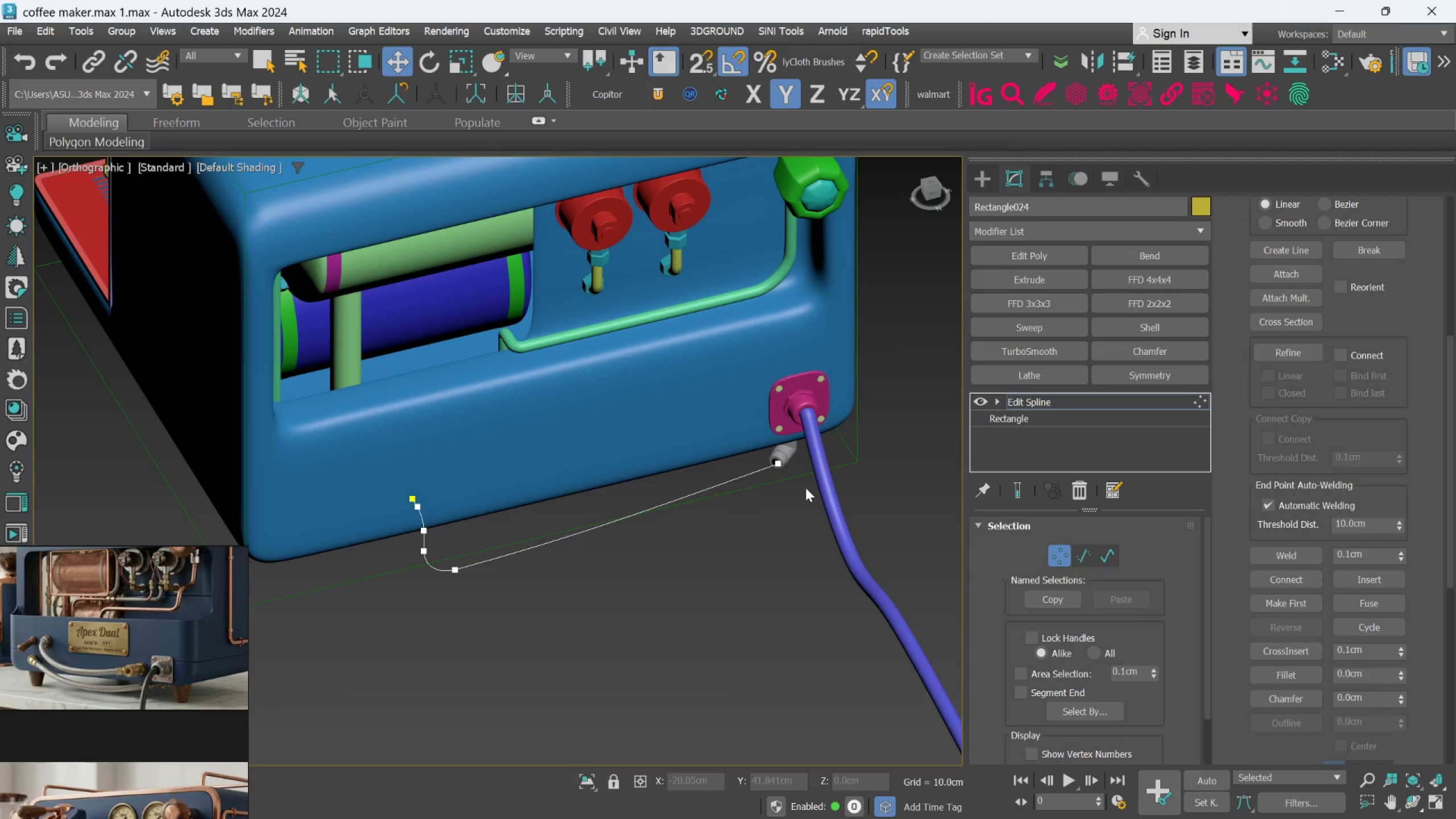 
scroll: coordinate [517, 474], scroll_direction: up, amount: 3.0
 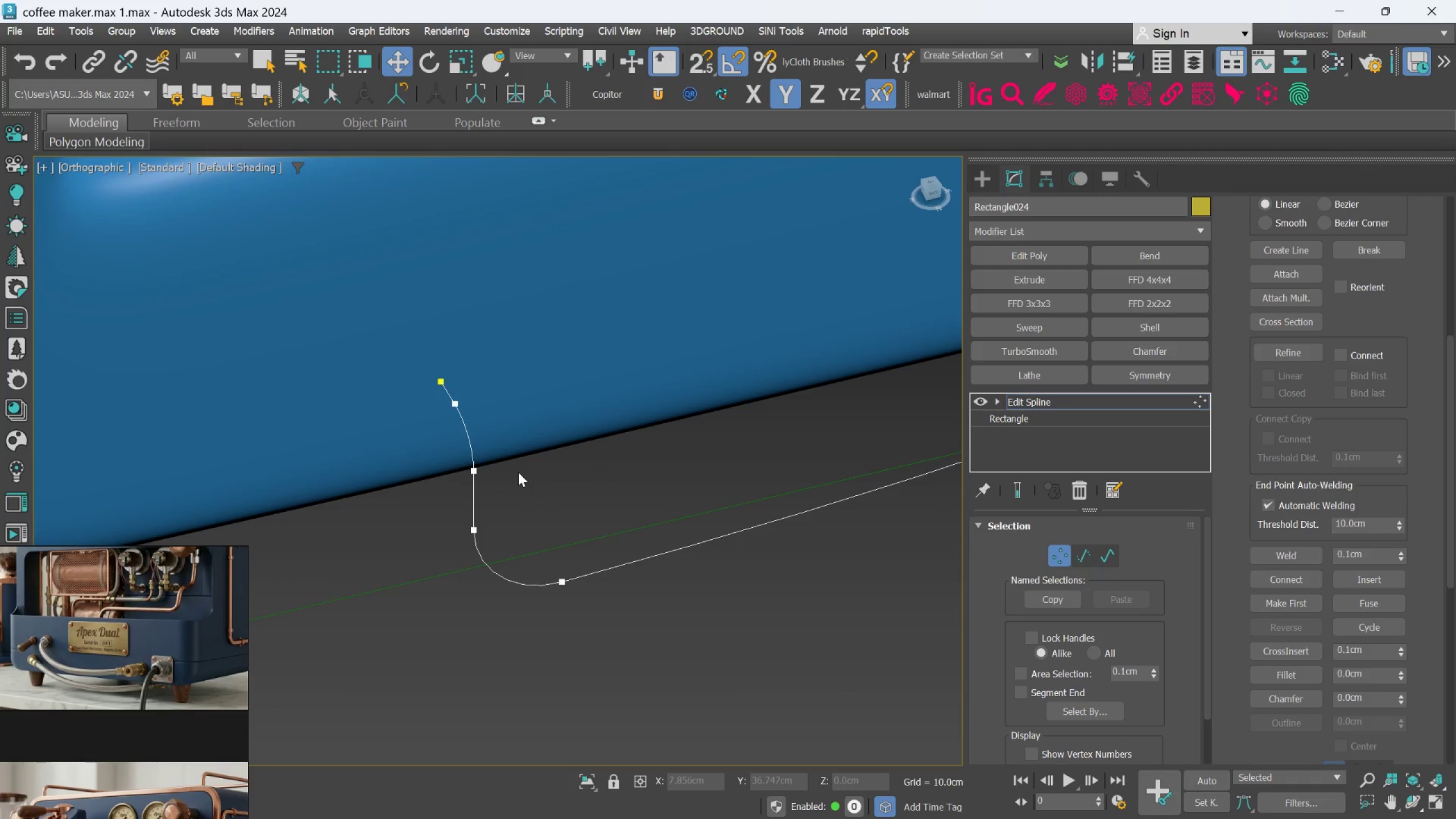 
scroll: coordinate [513, 511], scroll_direction: down, amount: 4.0
 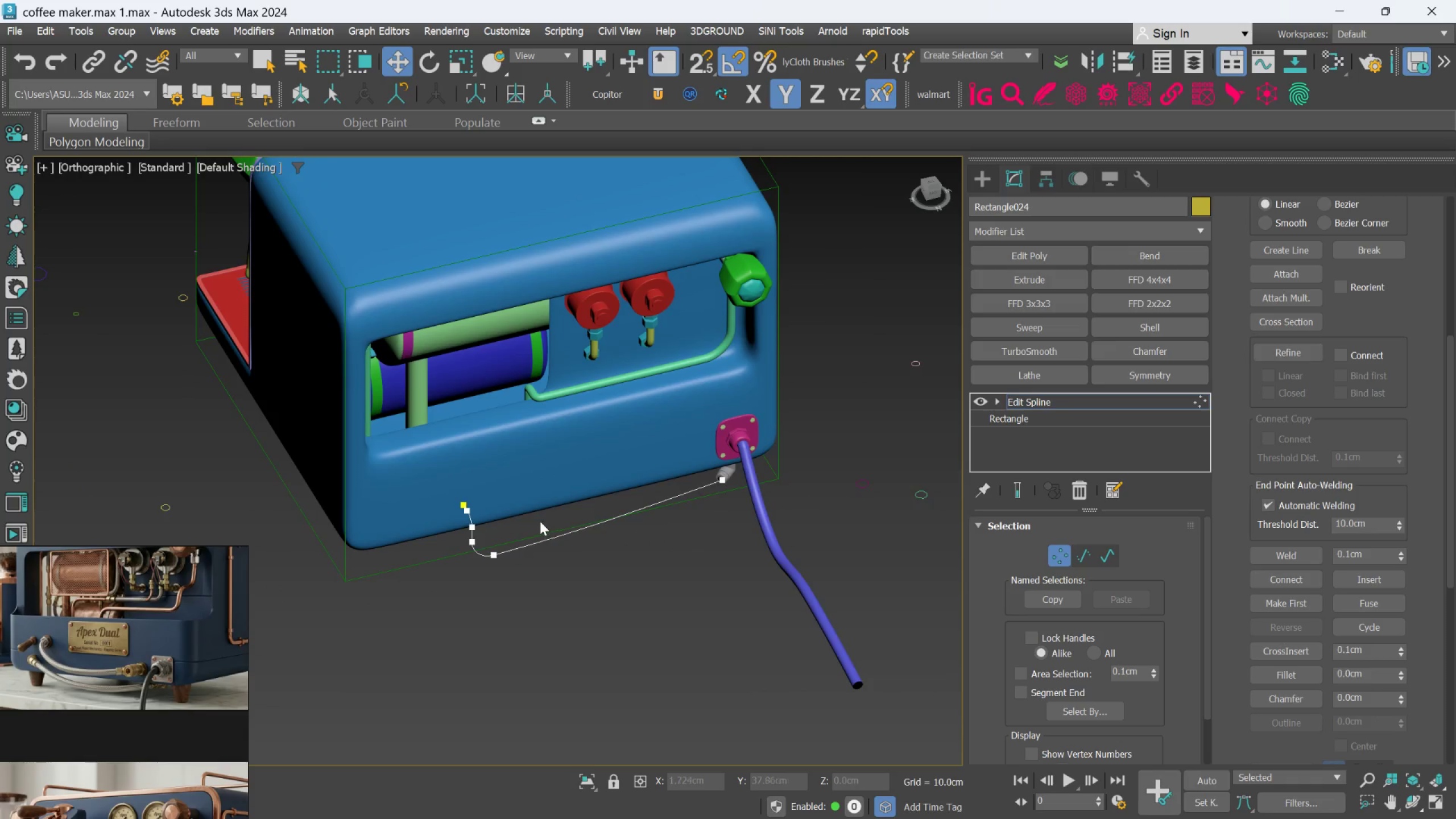 
scroll: coordinate [538, 518], scroll_direction: up, amount: 1.0
 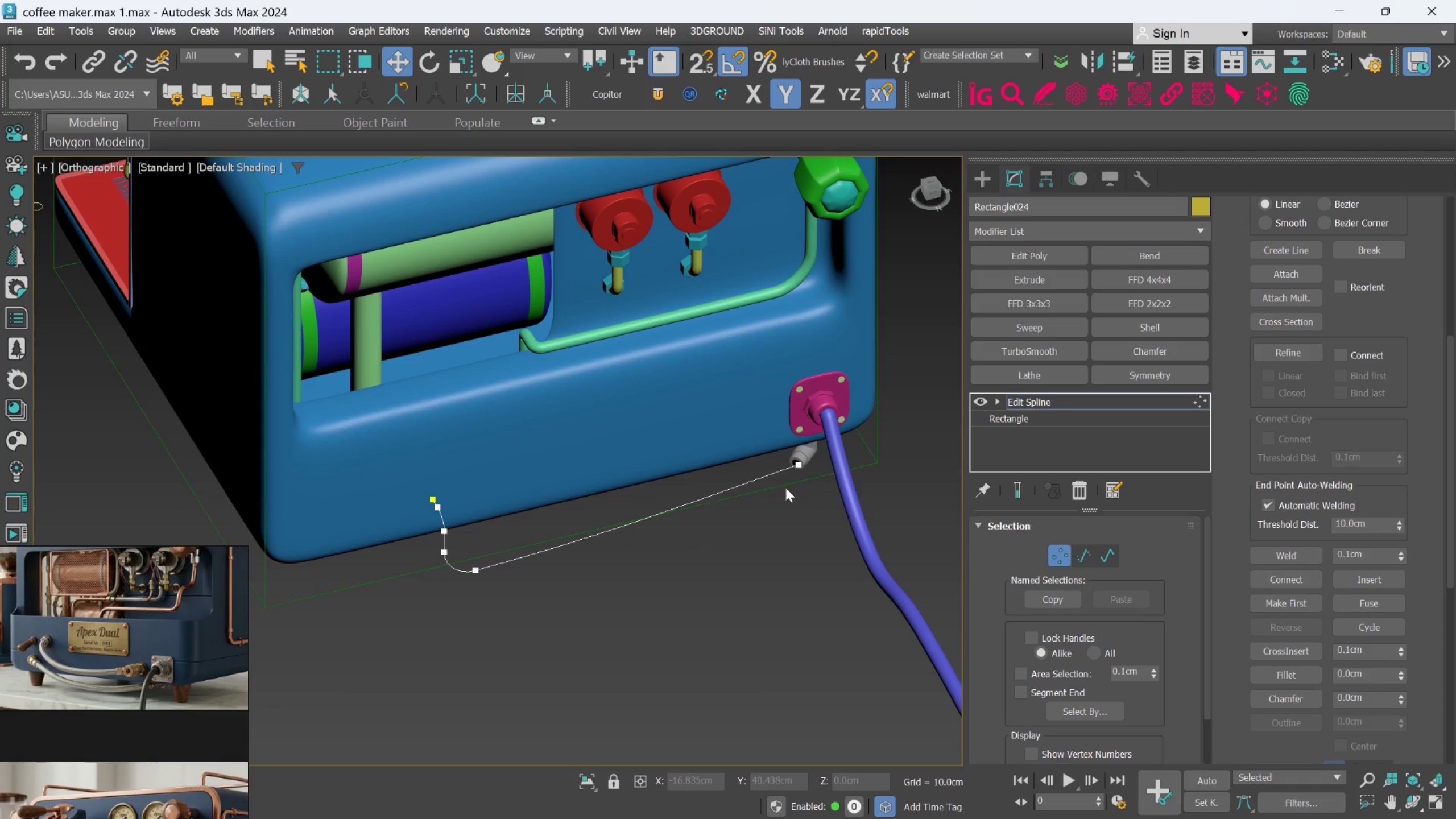 
scroll: coordinate [754, 511], scroll_direction: down, amount: 2.0
 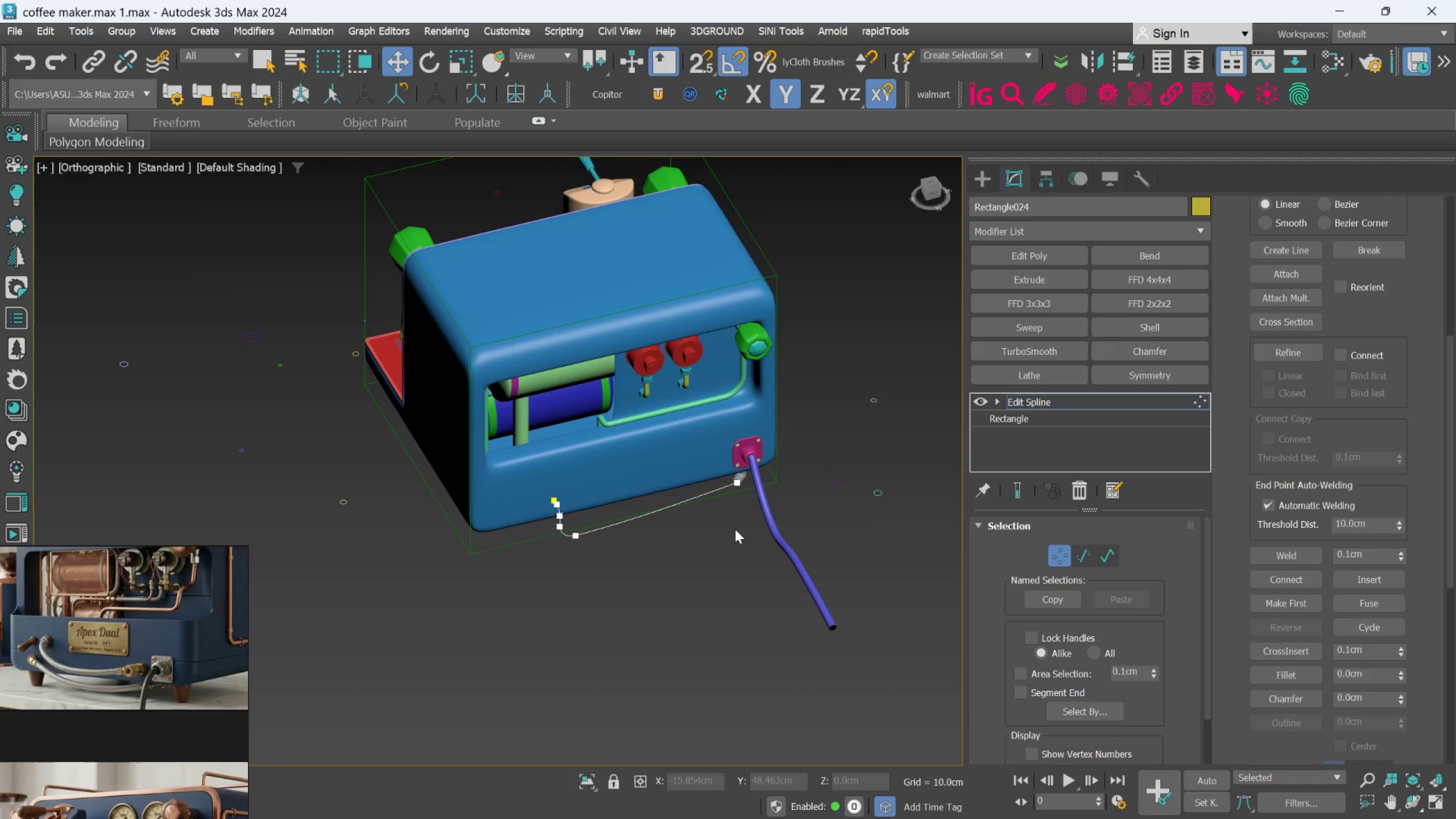 
scroll: coordinate [607, 541], scroll_direction: up, amount: 3.0
 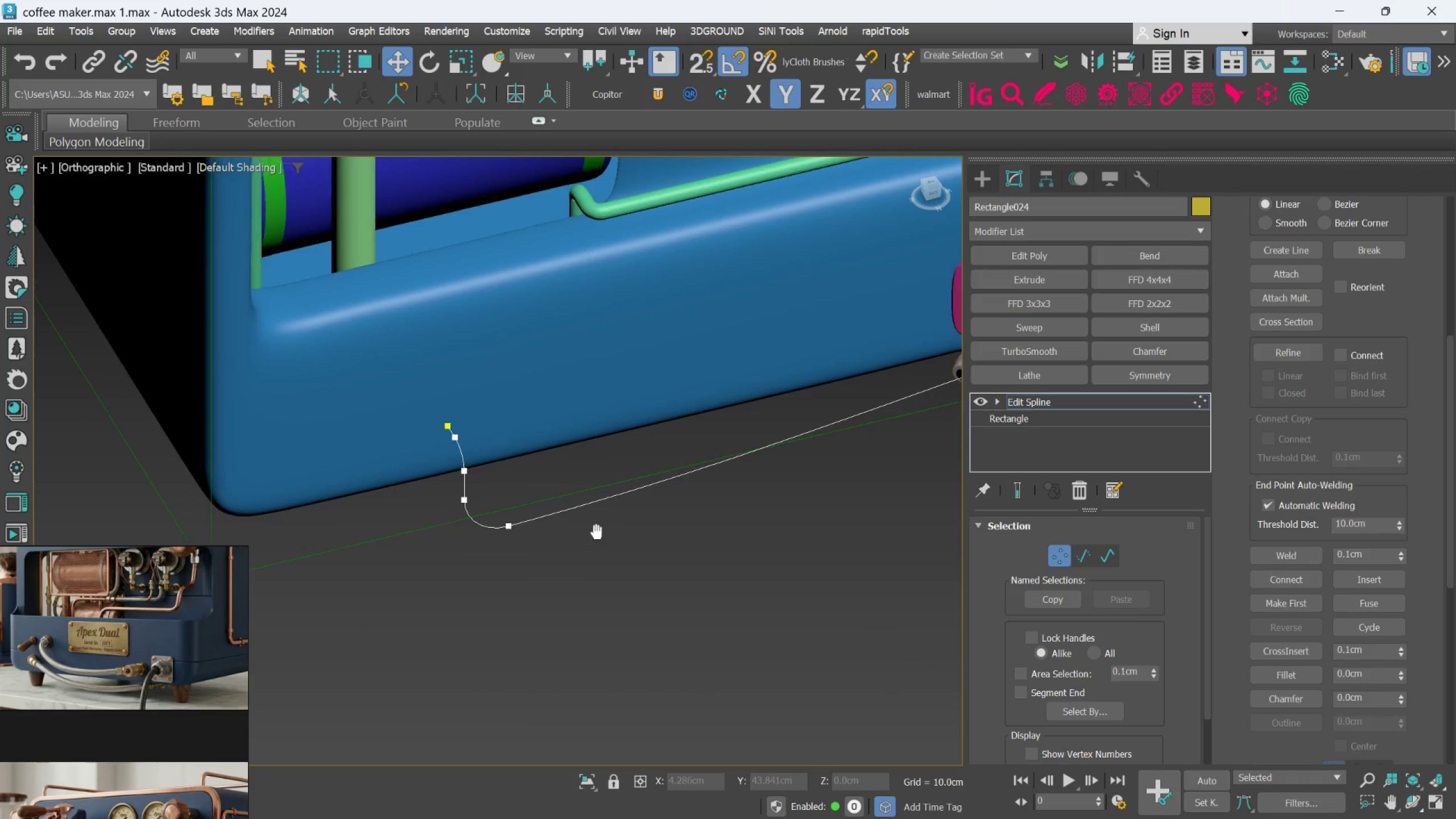 
scroll: coordinate [522, 485], scroll_direction: down, amount: 2.0
 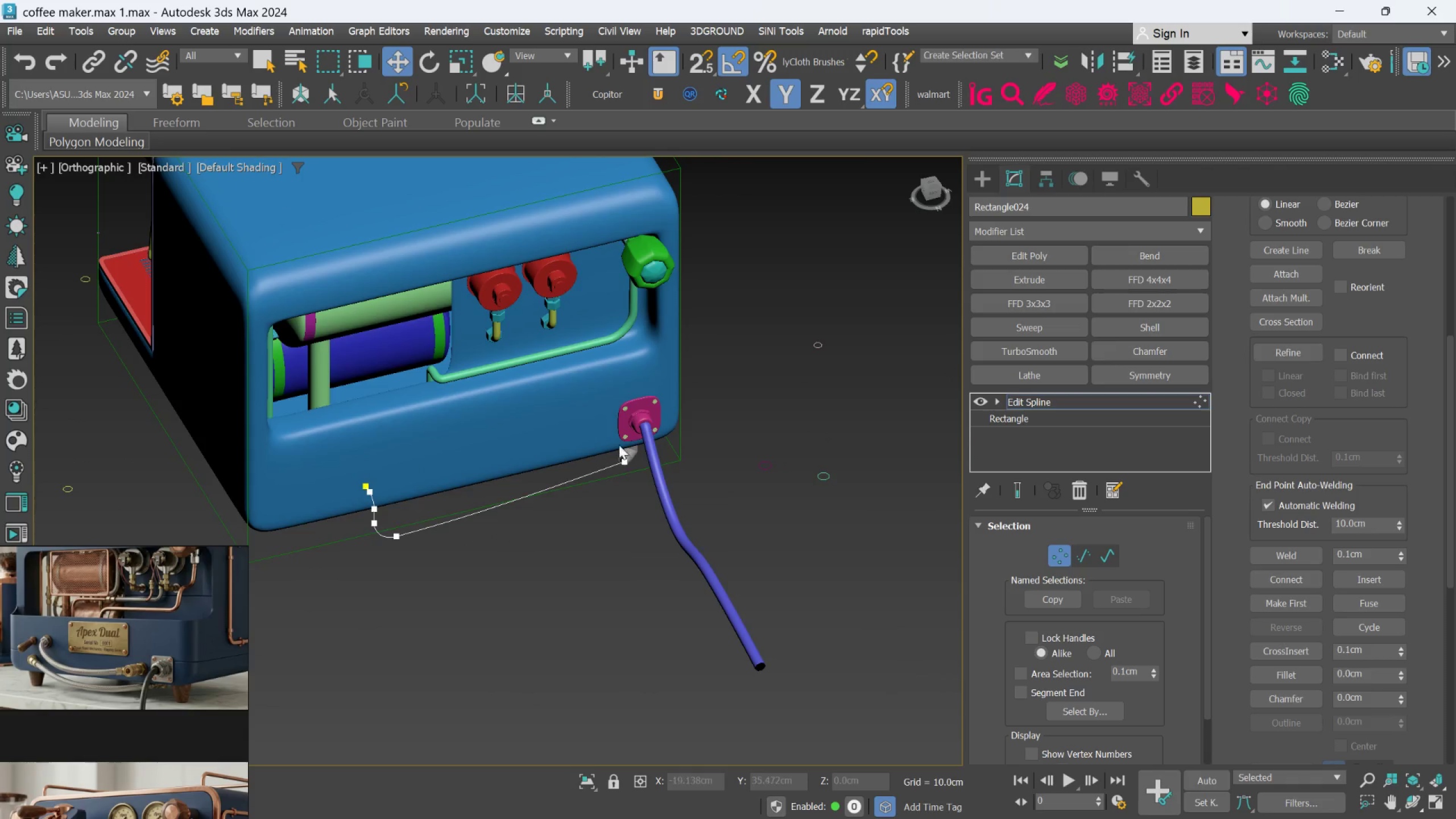 
scroll: coordinate [589, 478], scroll_direction: up, amount: 8.0
 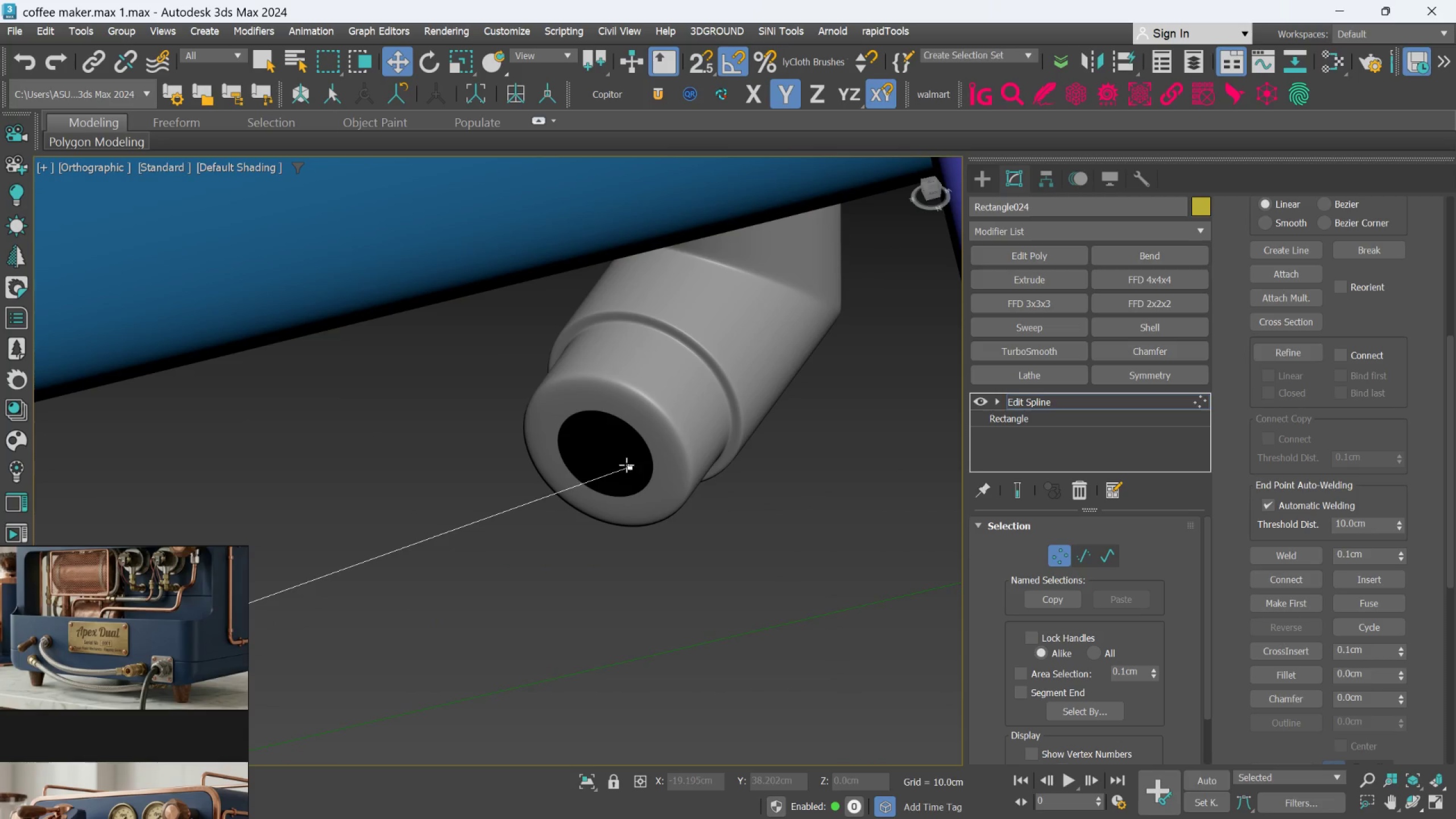 
left_click([626, 466])
 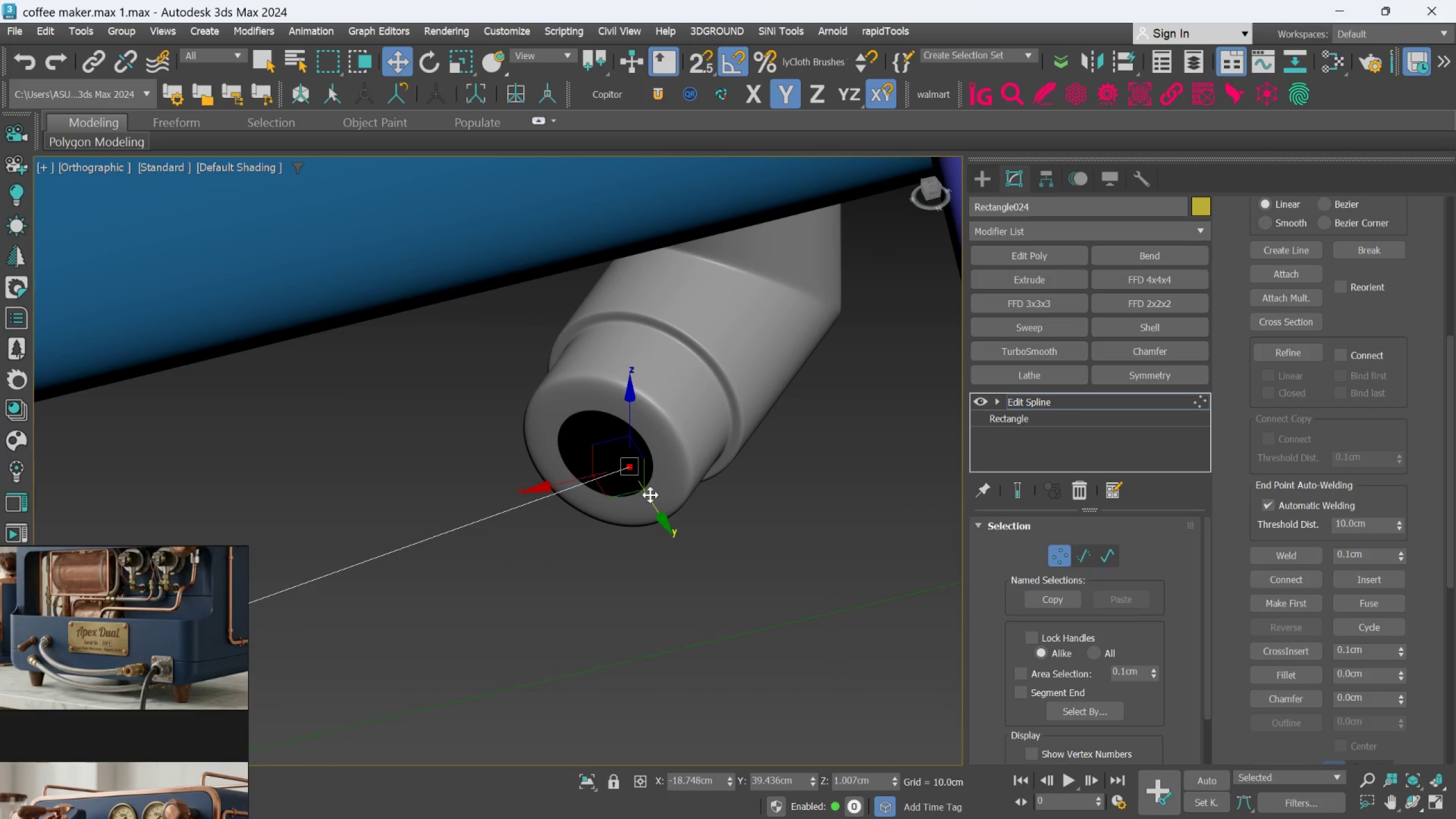 
left_click_drag(start_coordinate=[650, 495], to_coordinate=[641, 486])
 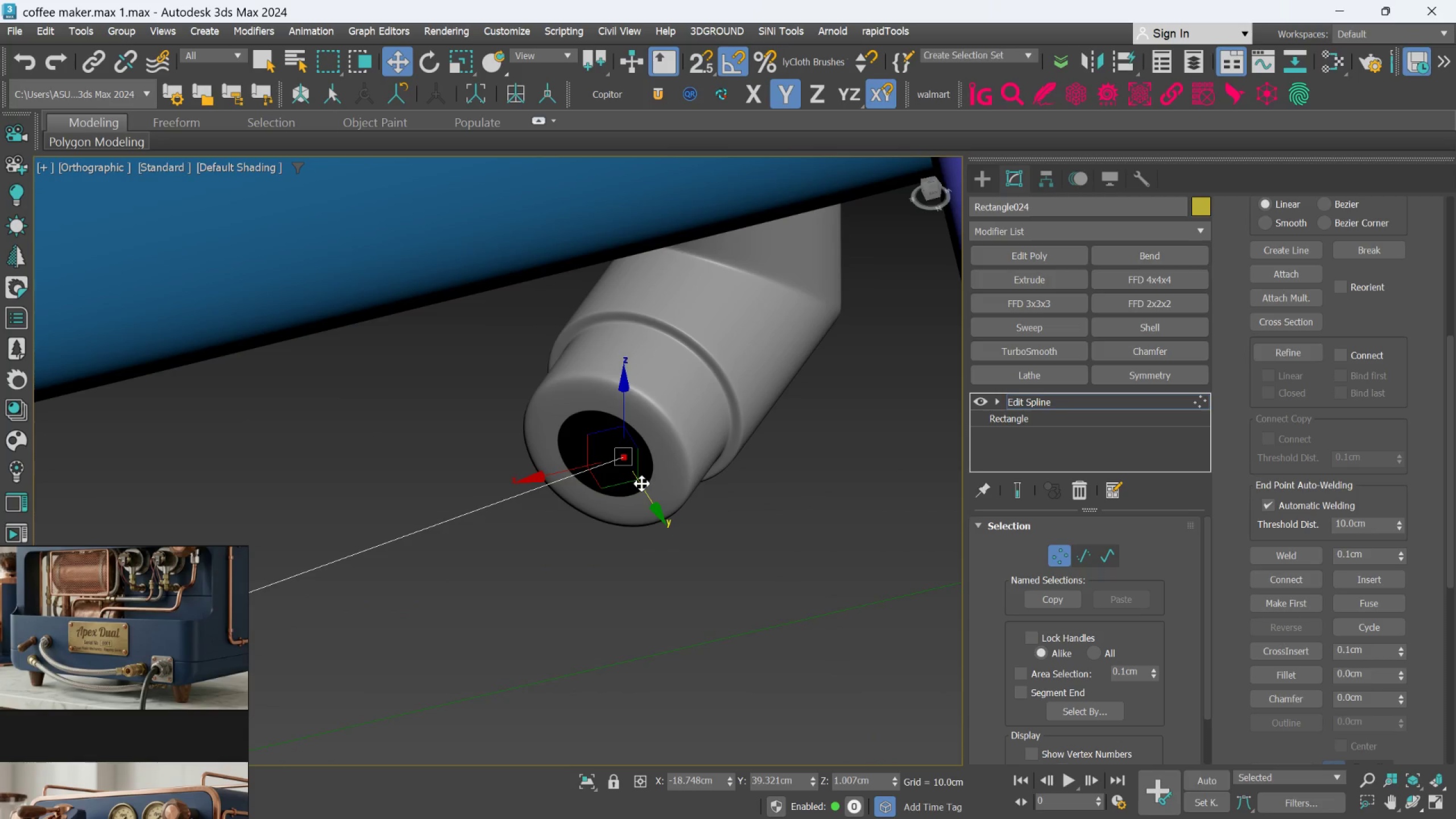 
scroll: coordinate [731, 385], scroll_direction: down, amount: 7.0
 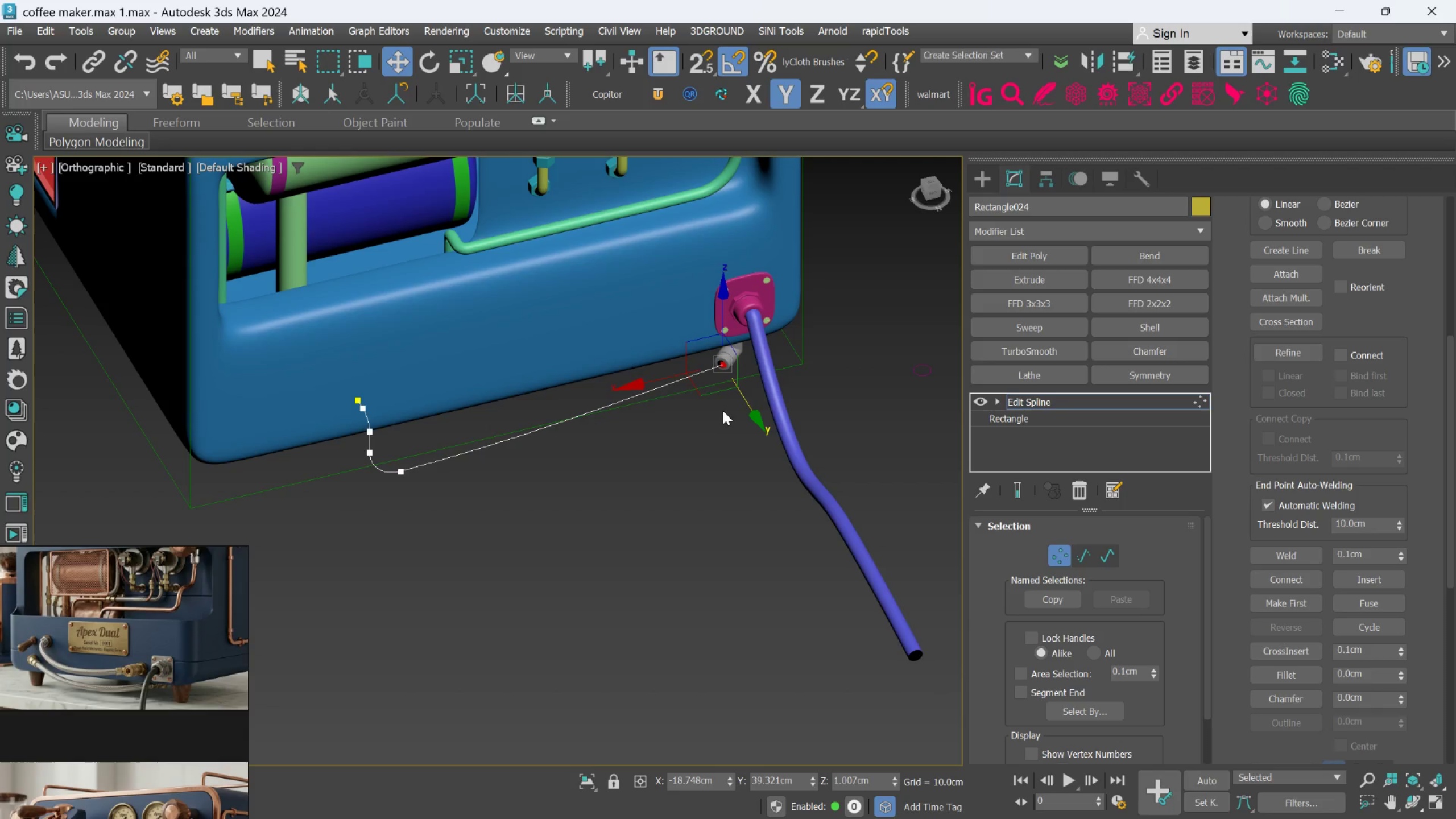 
wait(12.36)
 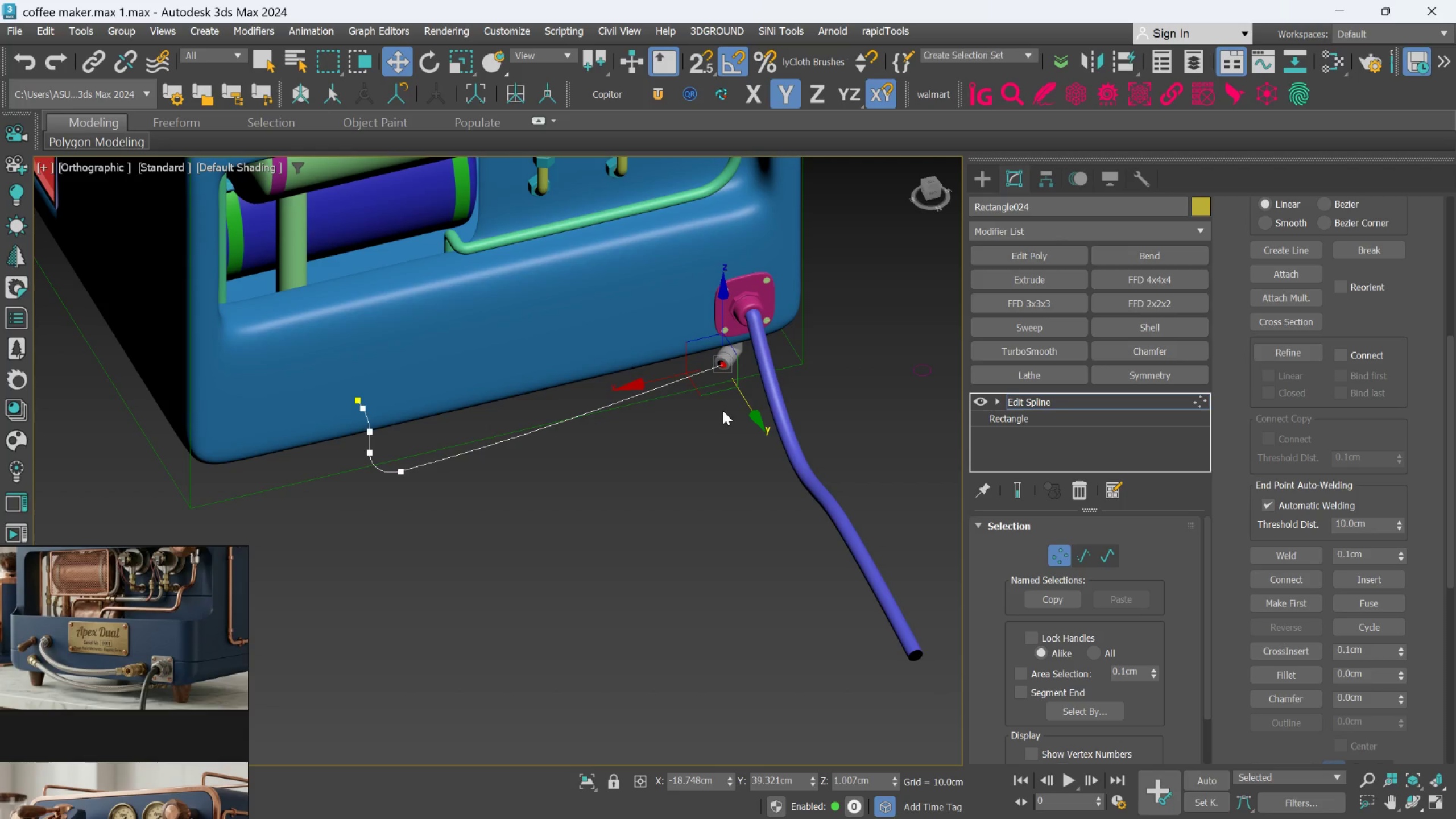 
key(Control+S)